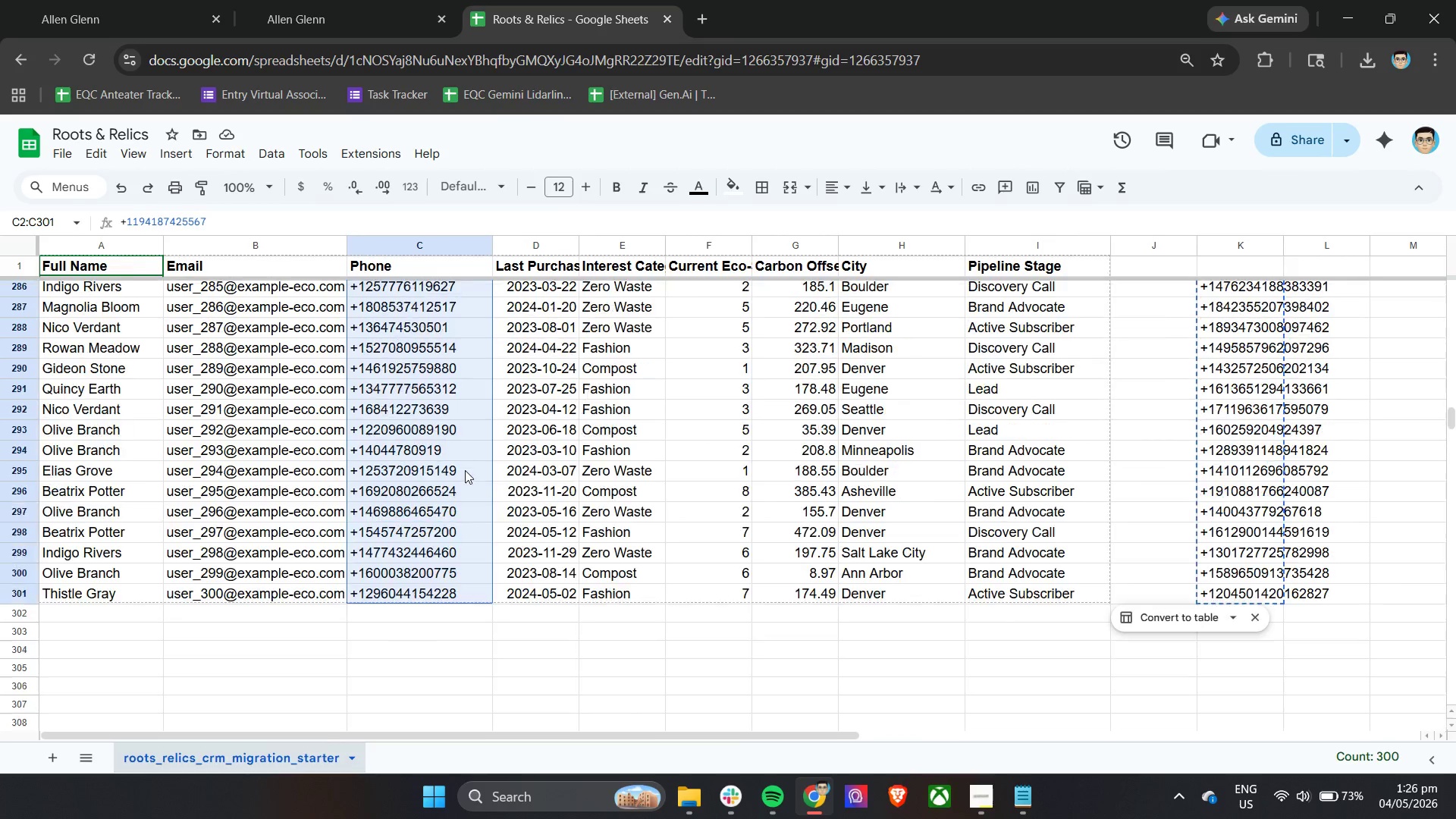 
scroll: coordinate [465, 470], scroll_direction: up, amount: 1.0
 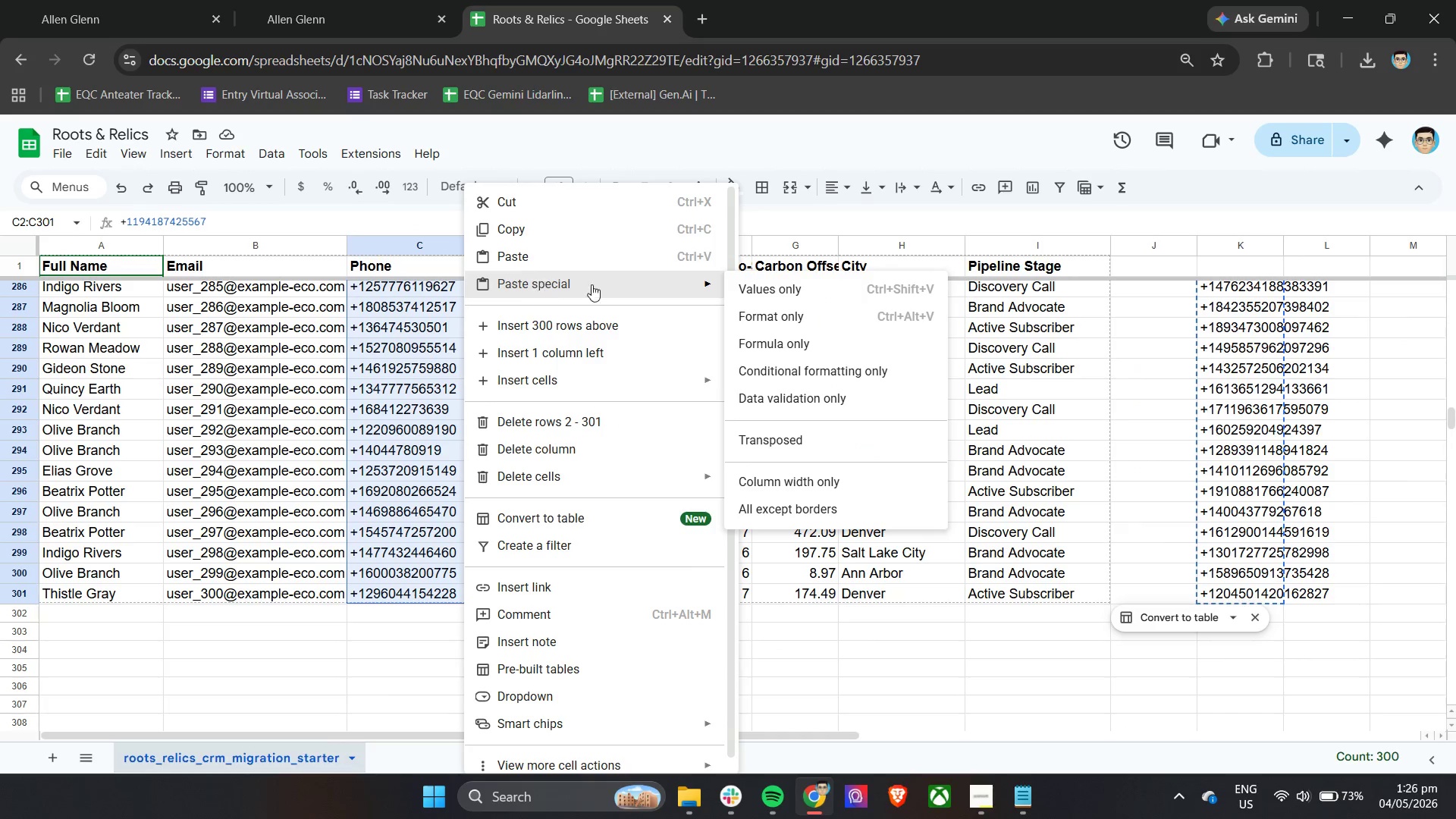 
left_click([775, 294])
 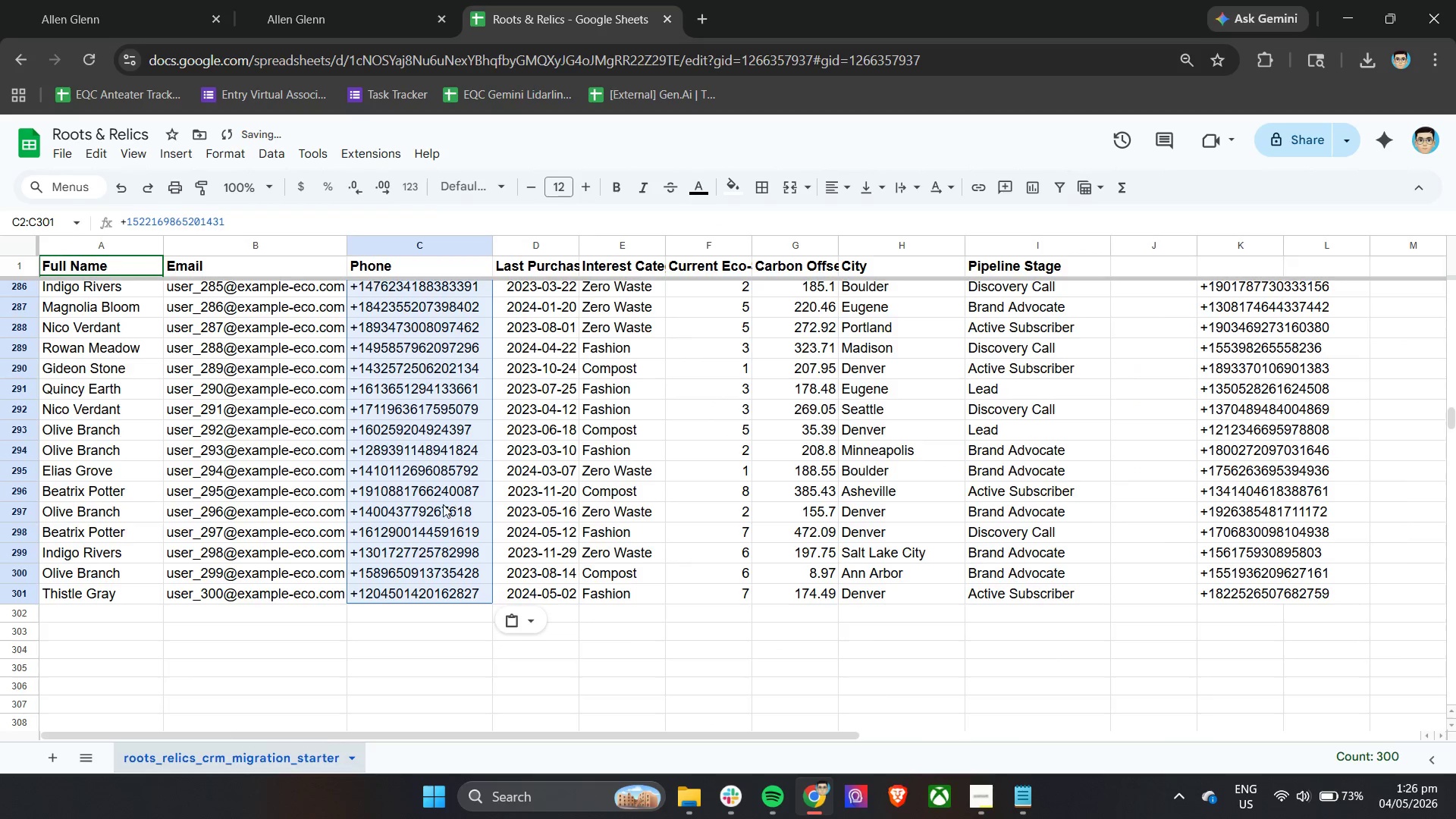 
scroll: coordinate [442, 505], scroll_direction: up, amount: 74.0
 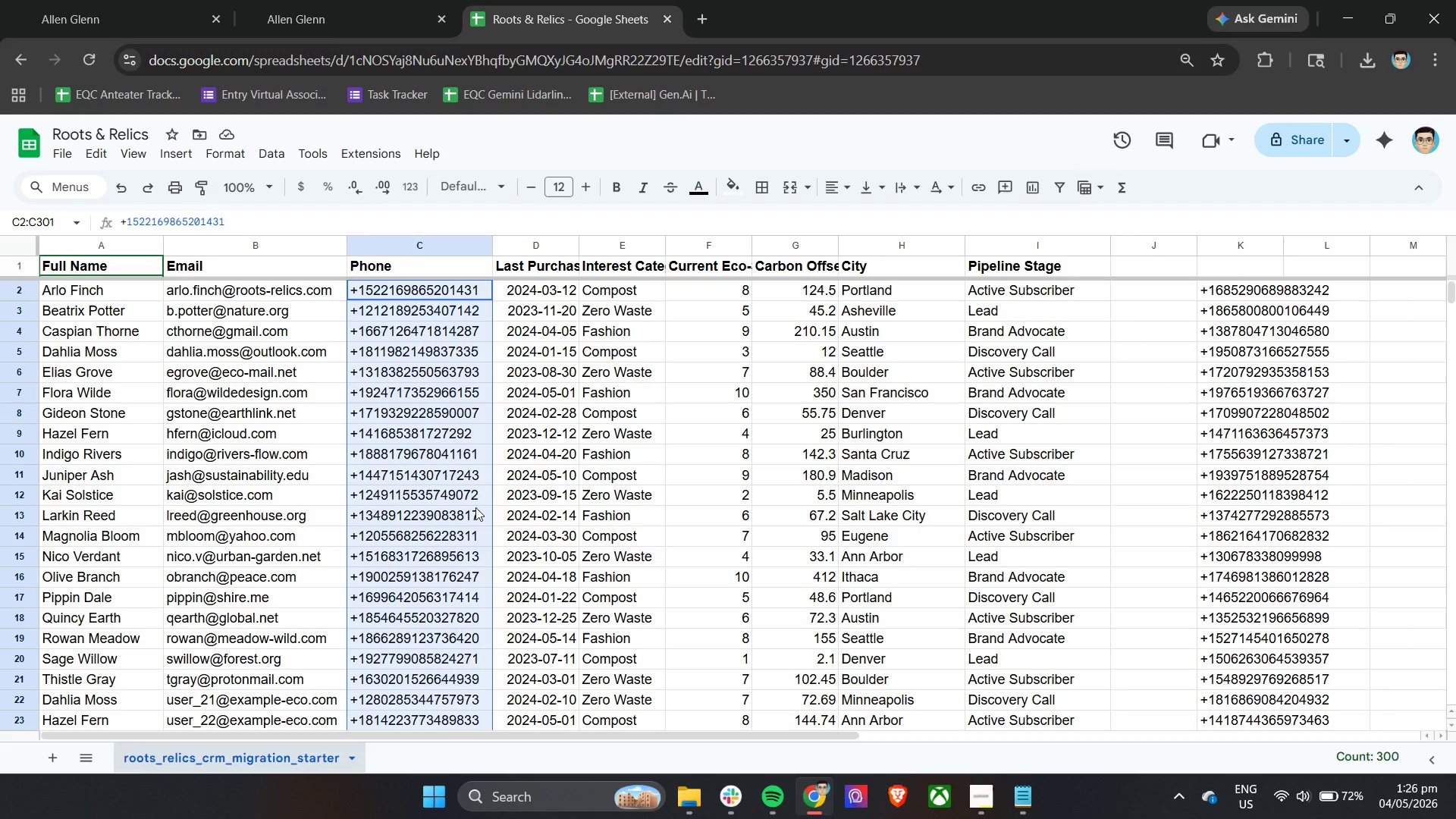 
wait(6.09)
 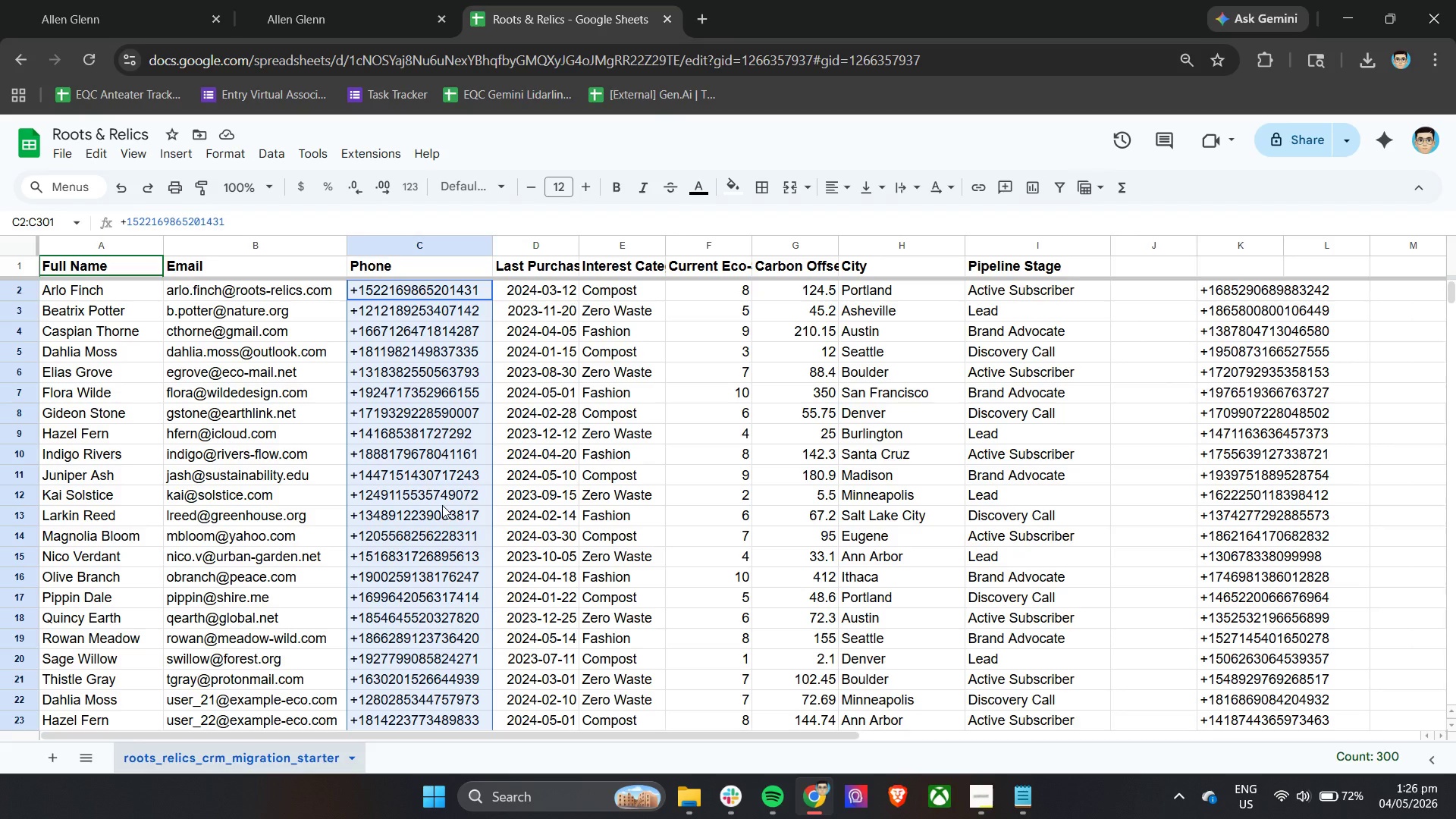 
scroll: coordinate [475, 507], scroll_direction: down, amount: 12.0
 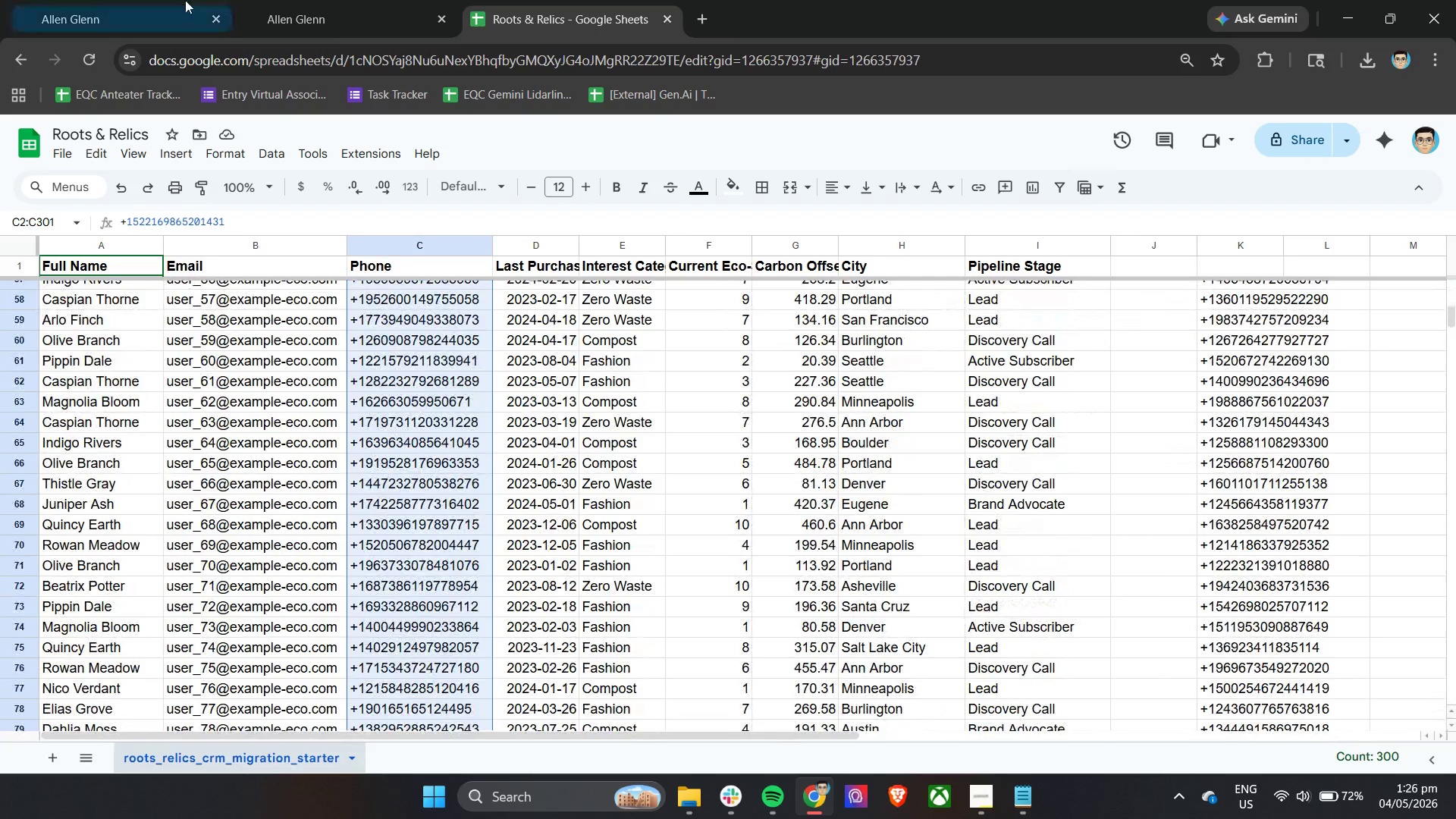 
left_click([133, 0])
 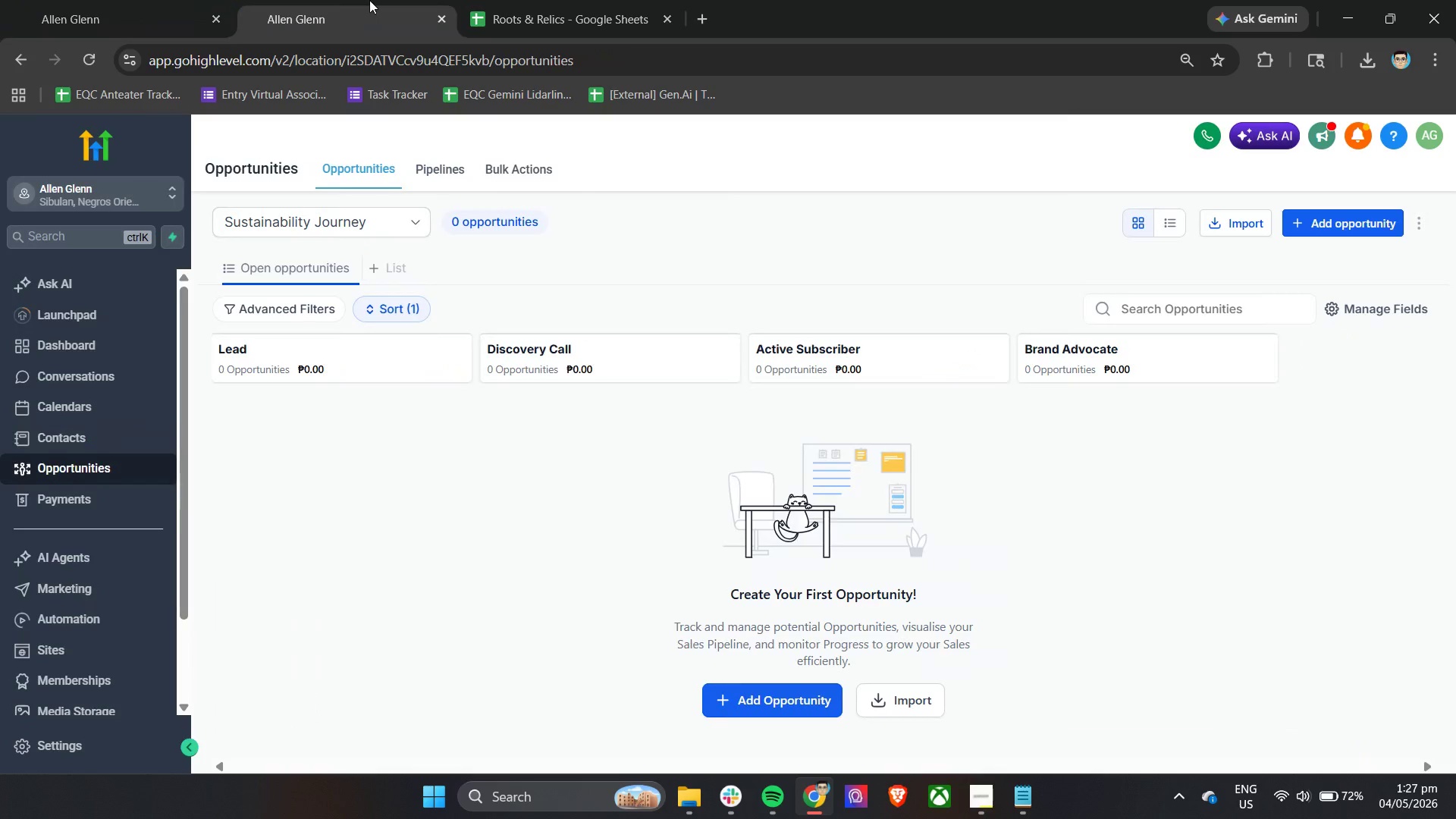 
double_click([209, 0])
 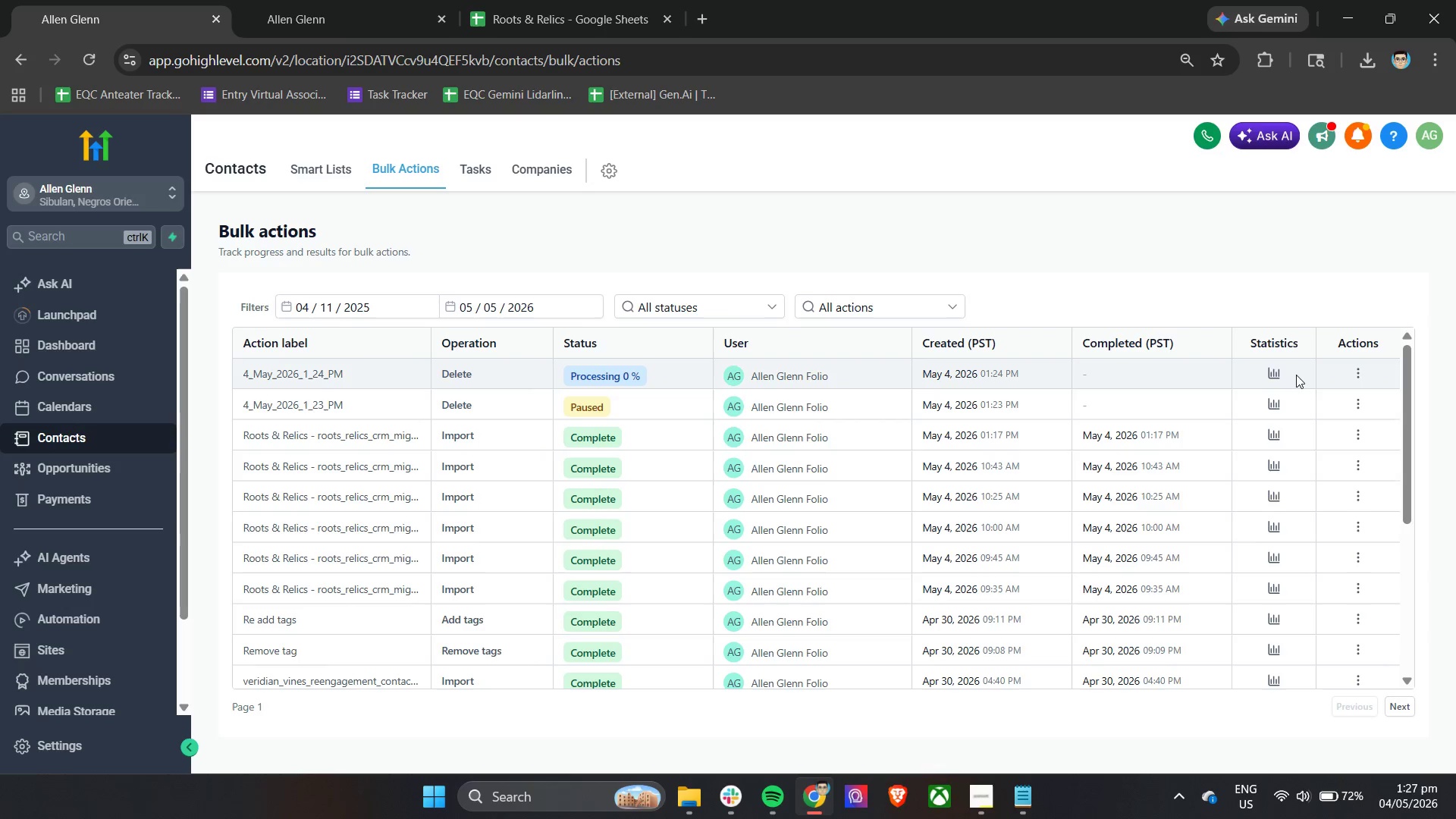 
left_click([1278, 375])
 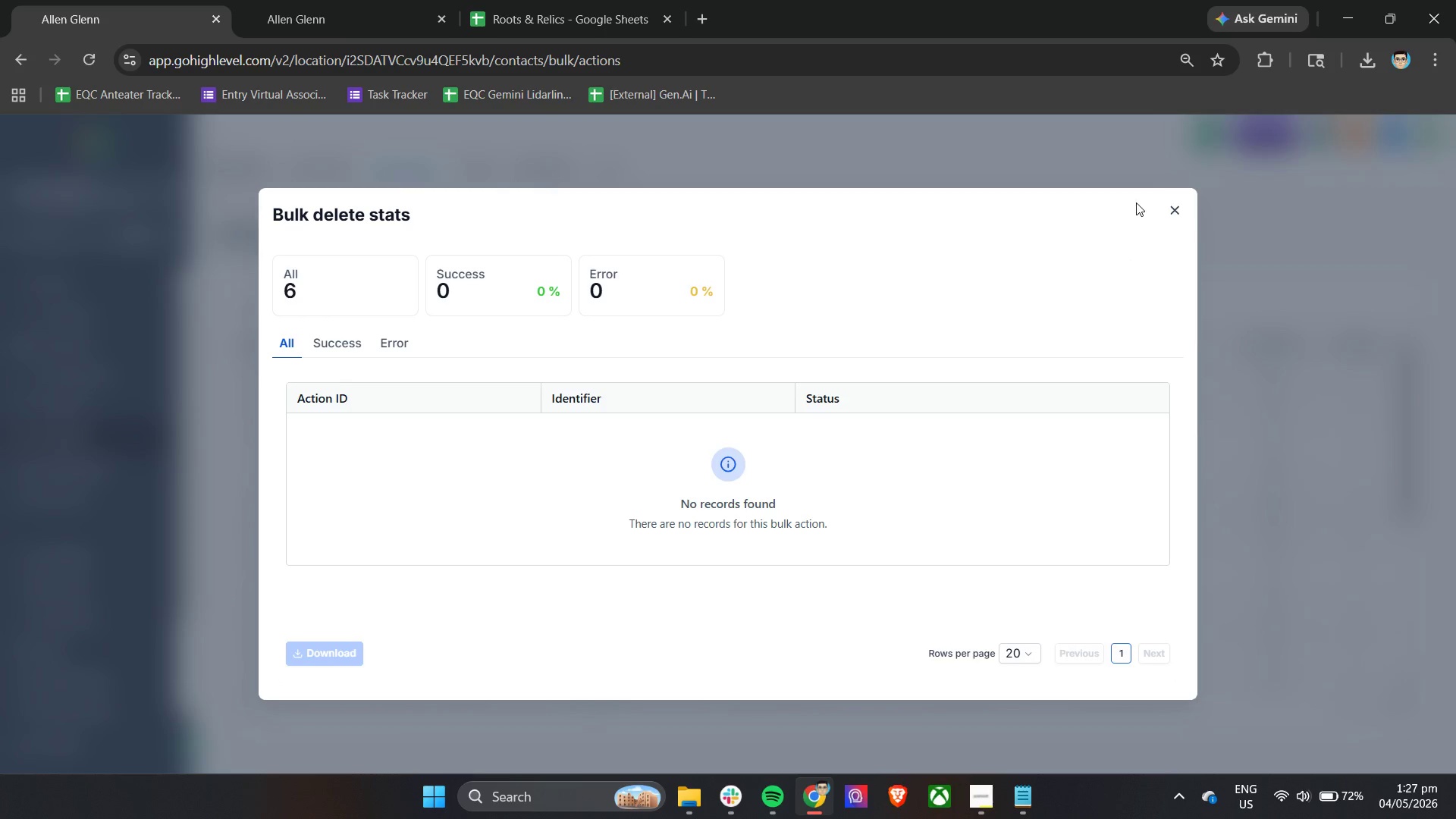 
left_click([1183, 212])
 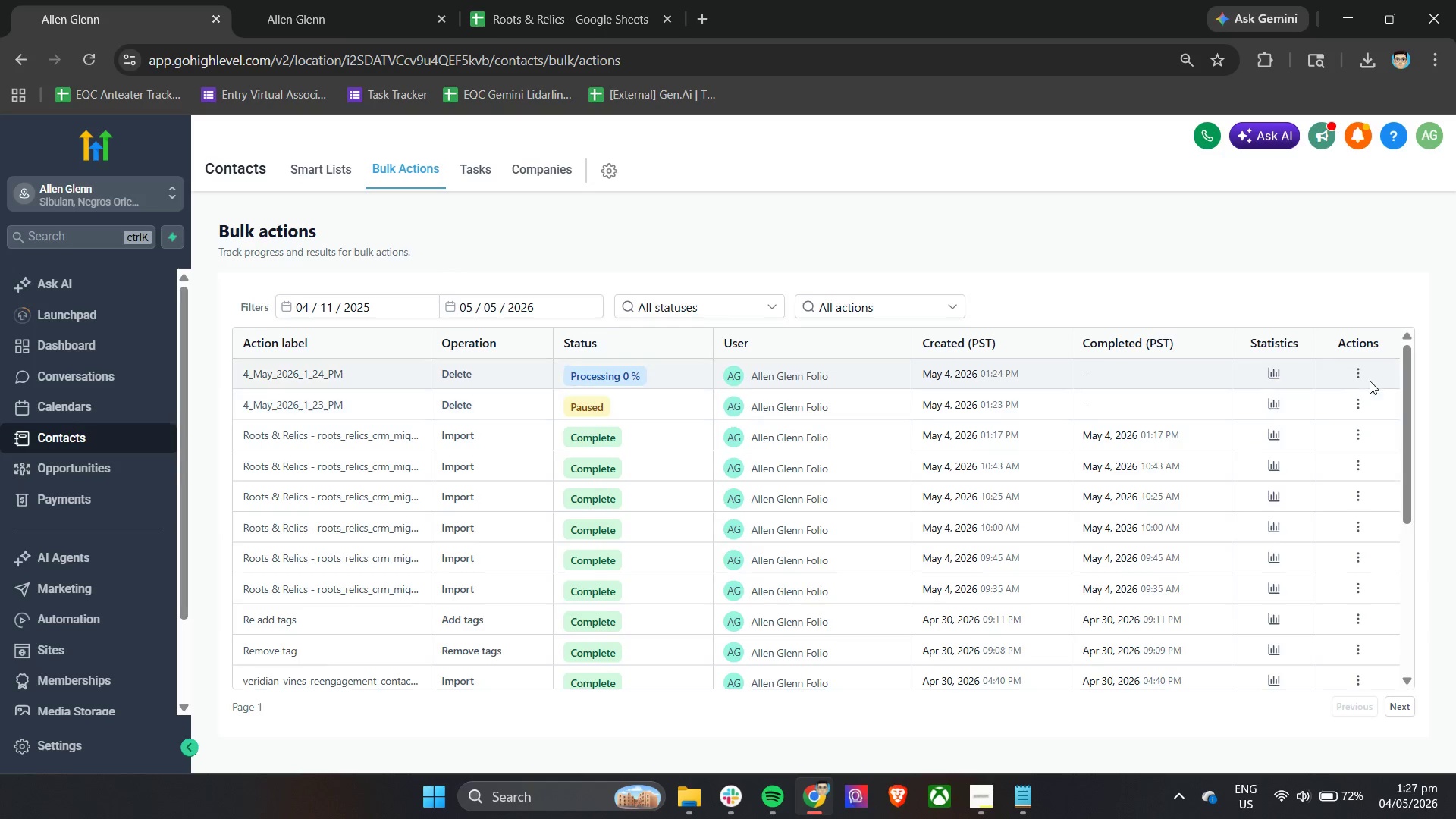 
left_click([1360, 375])
 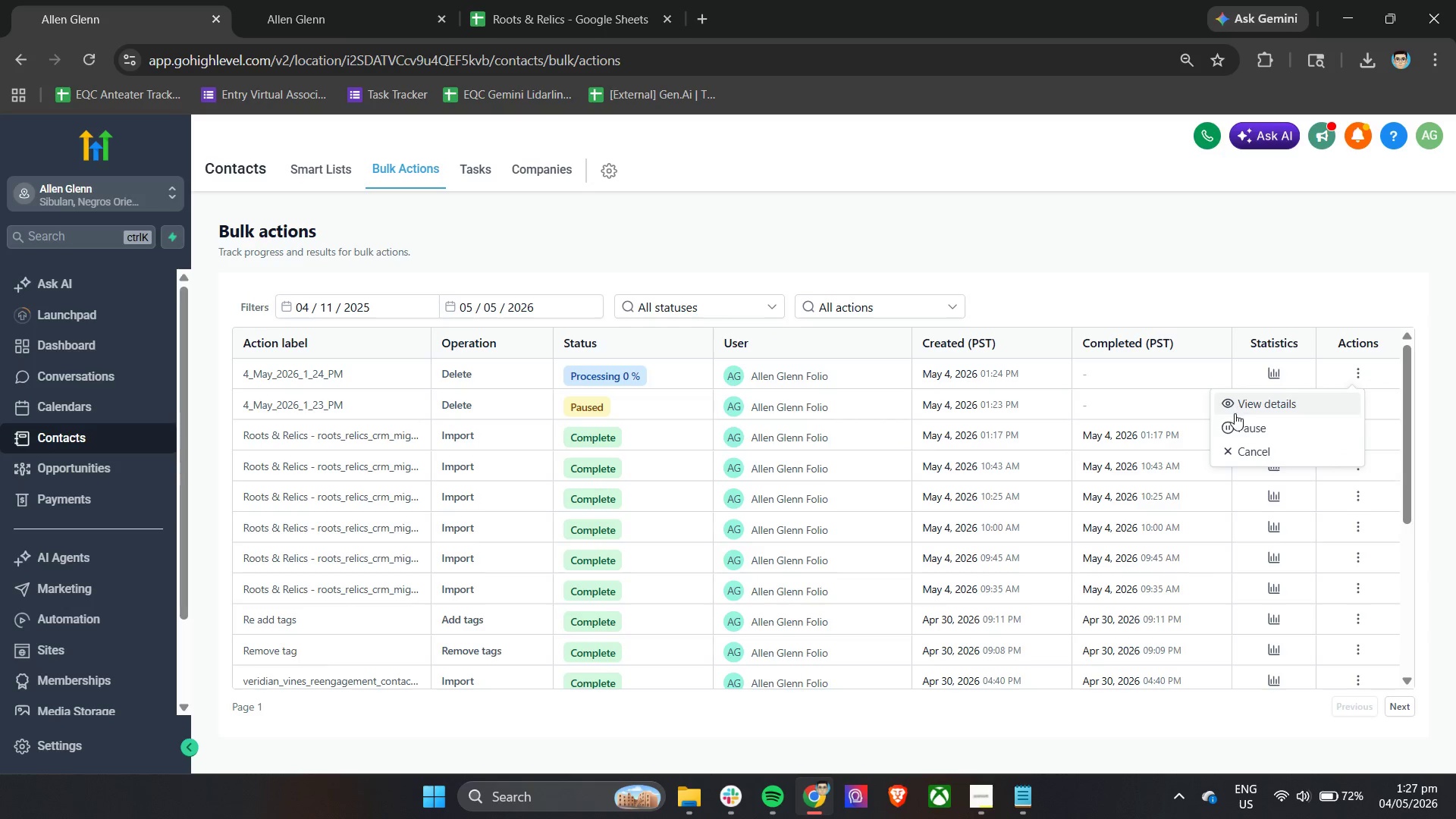 
left_click([1242, 428])
 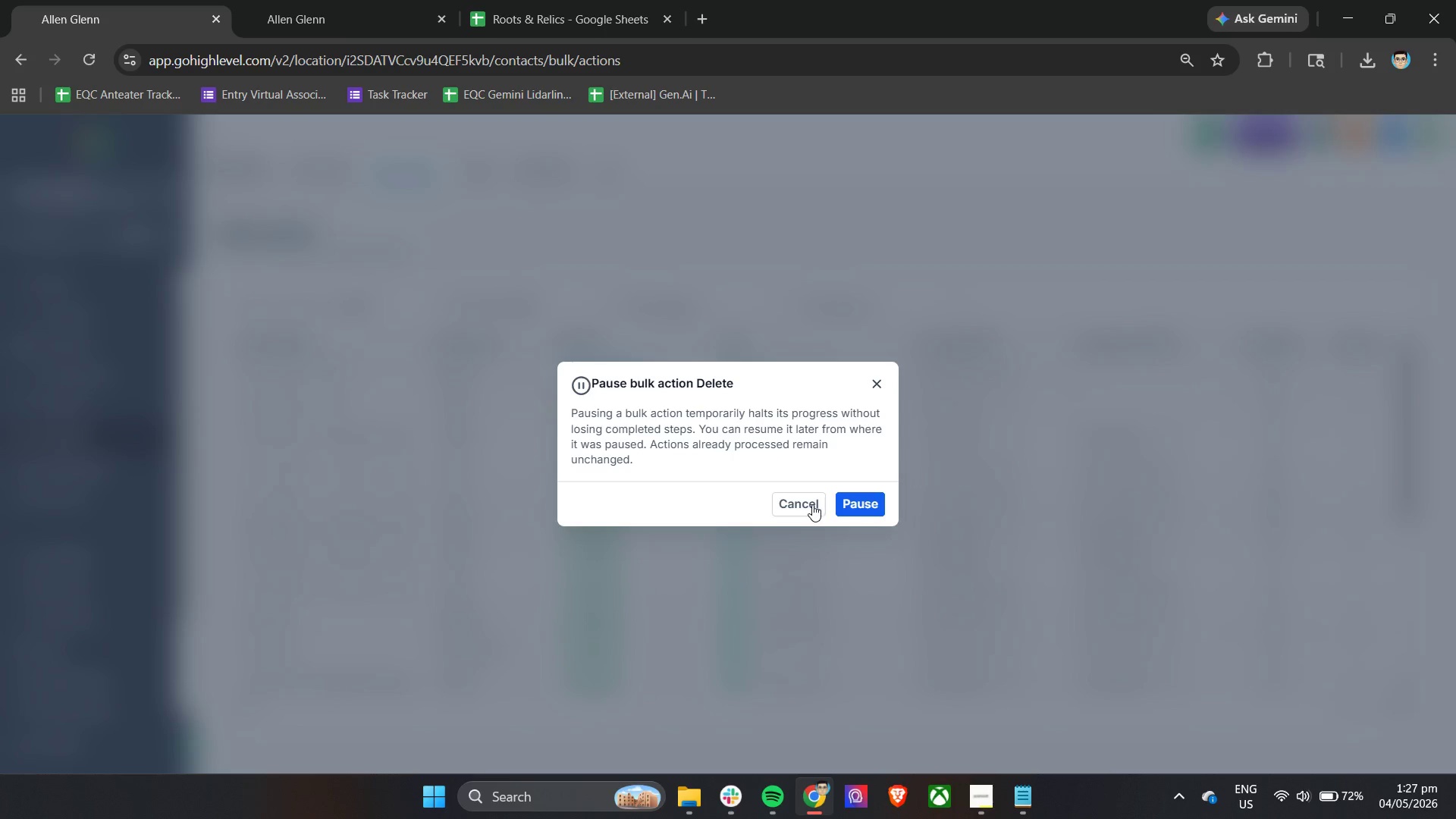 
left_click([853, 504])
 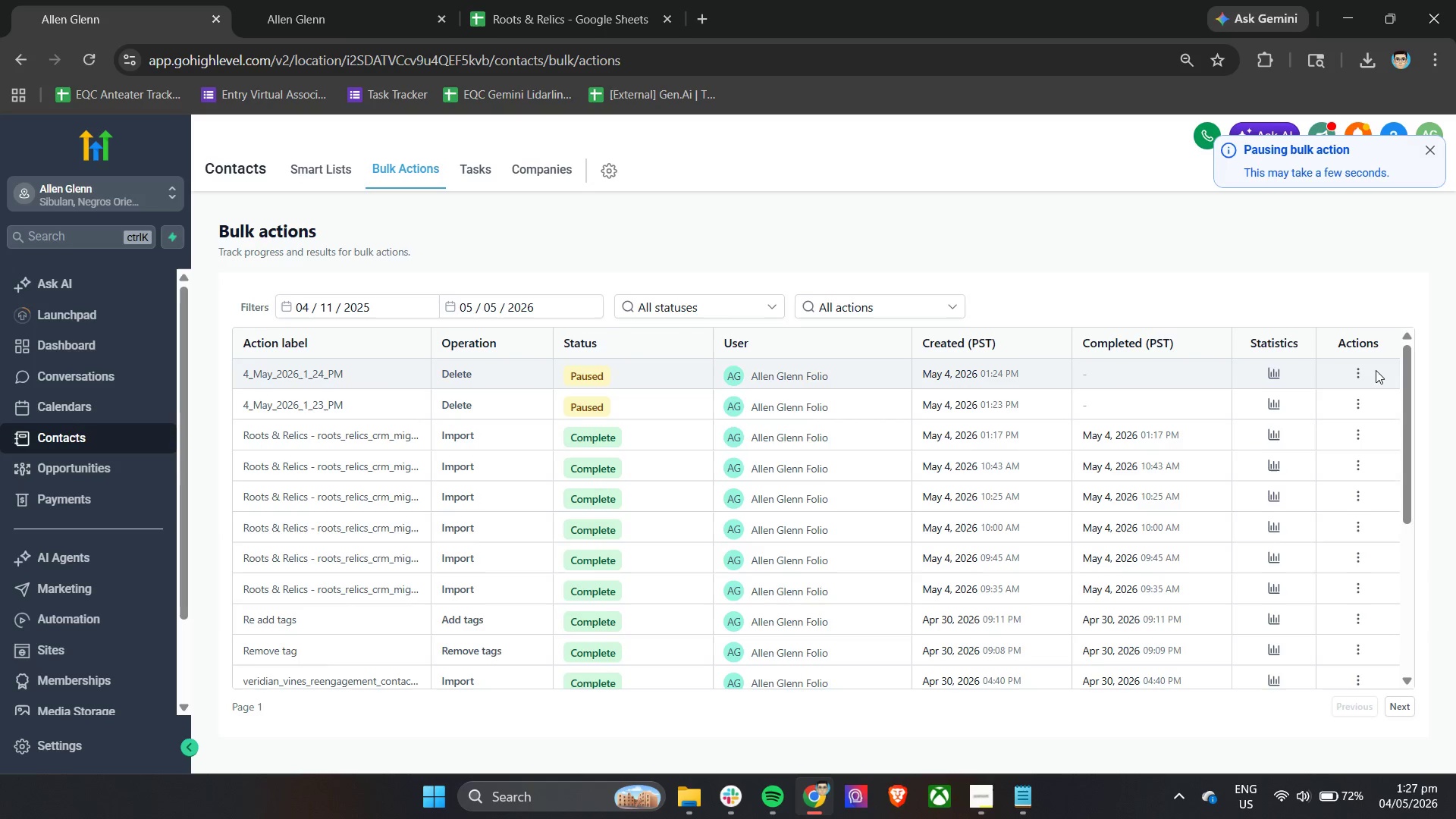 
double_click([1360, 372])
 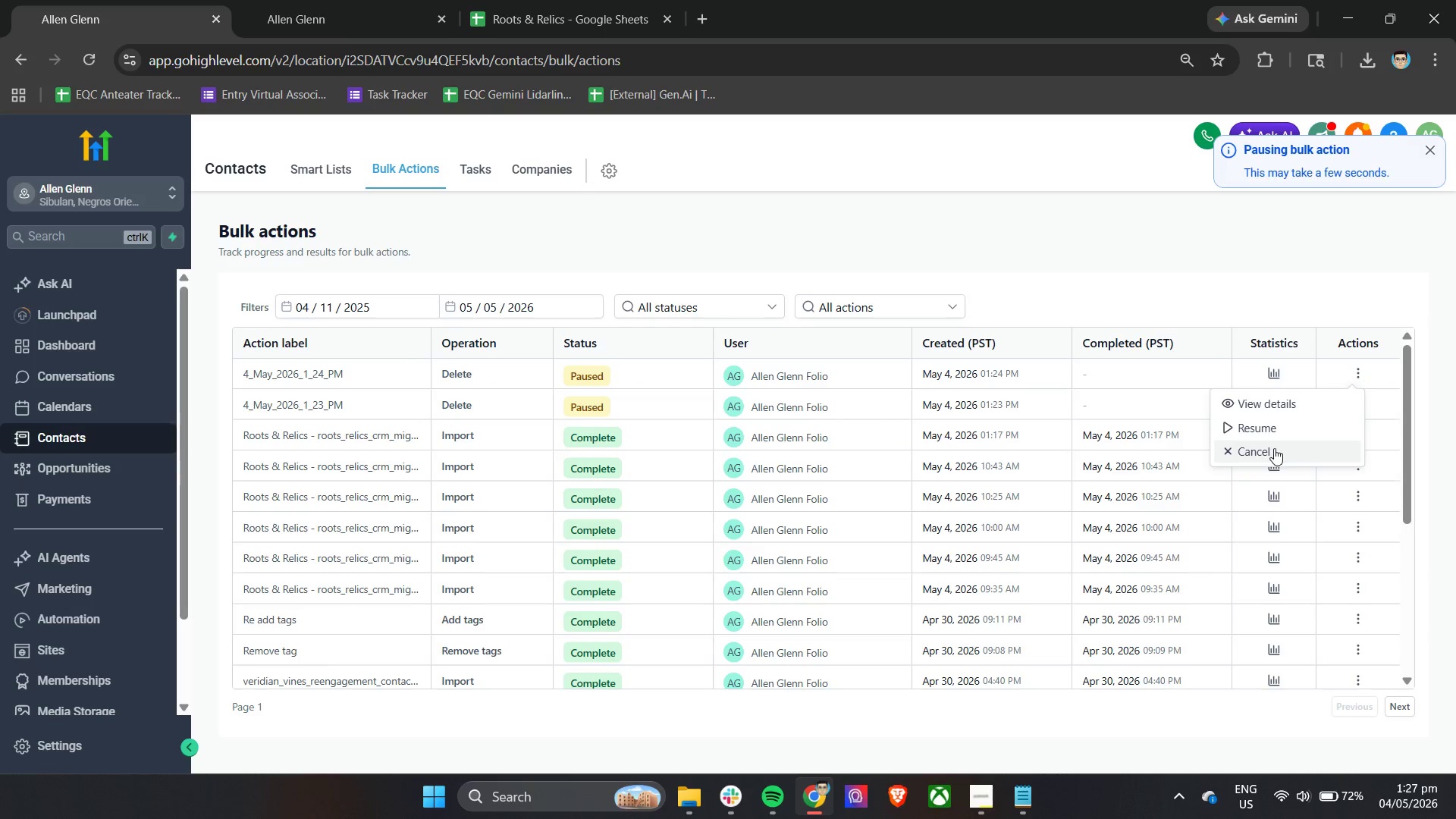 
left_click([1273, 449])
 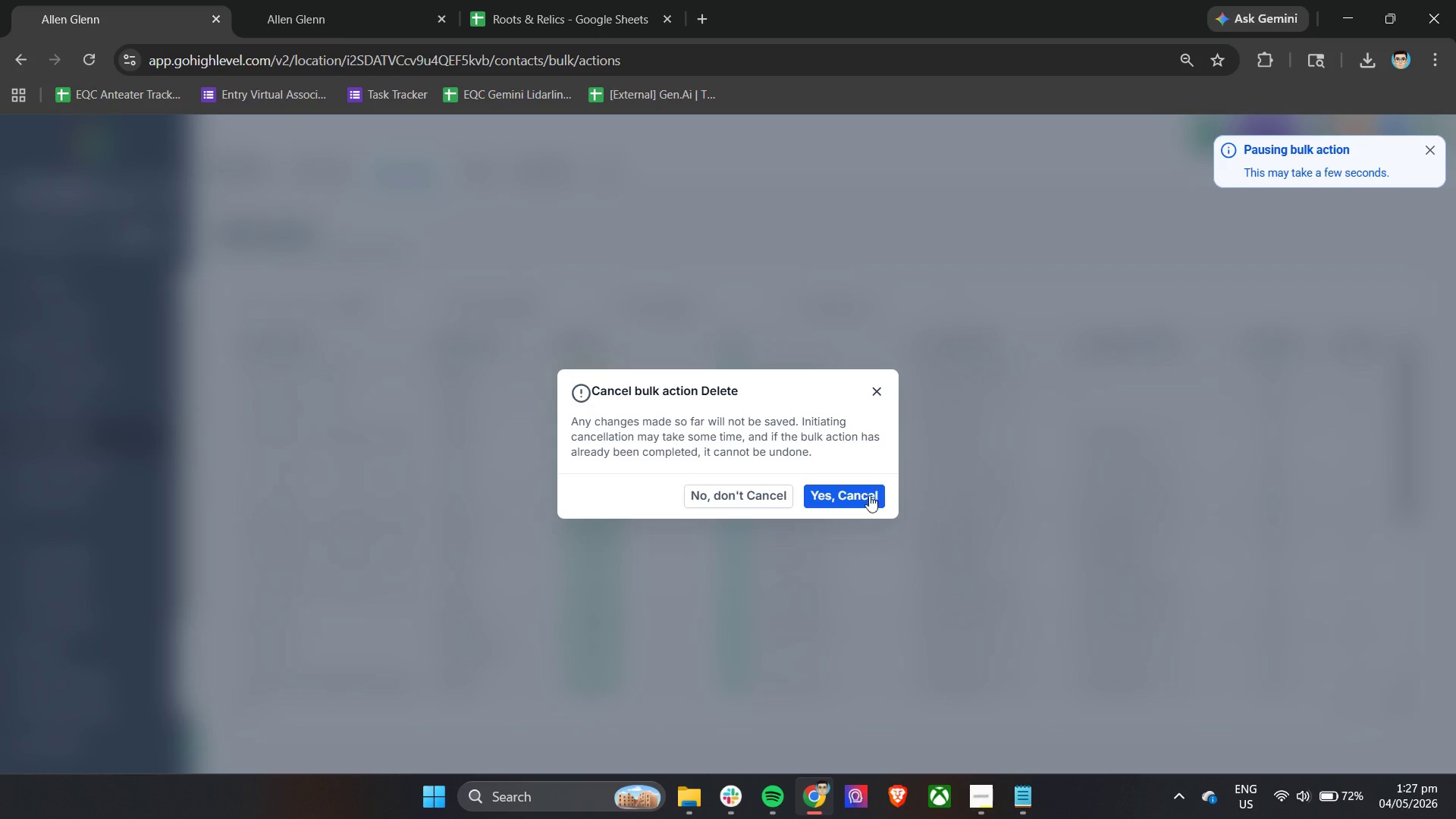 
left_click([845, 499])
 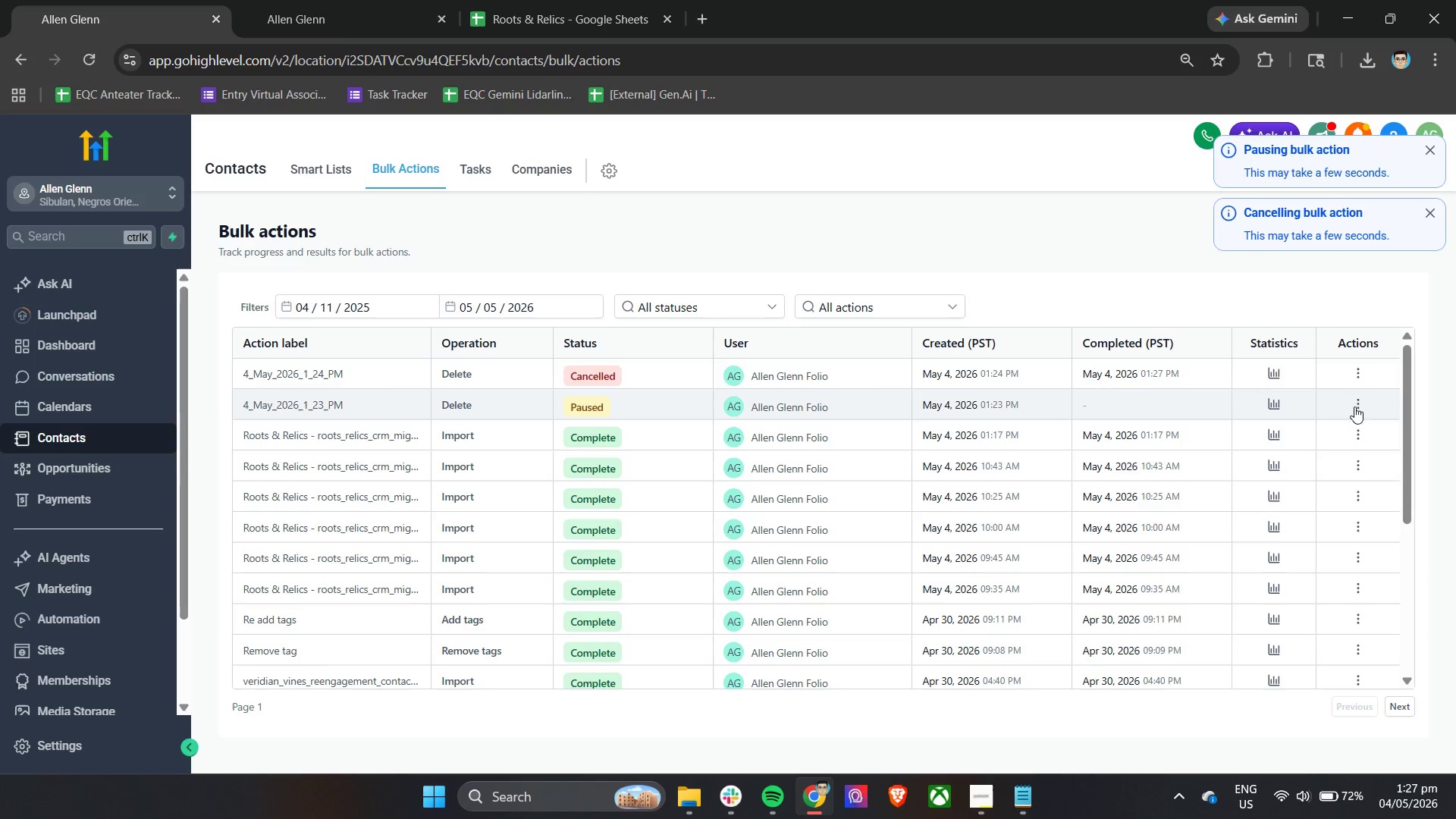 
left_click([1360, 403])
 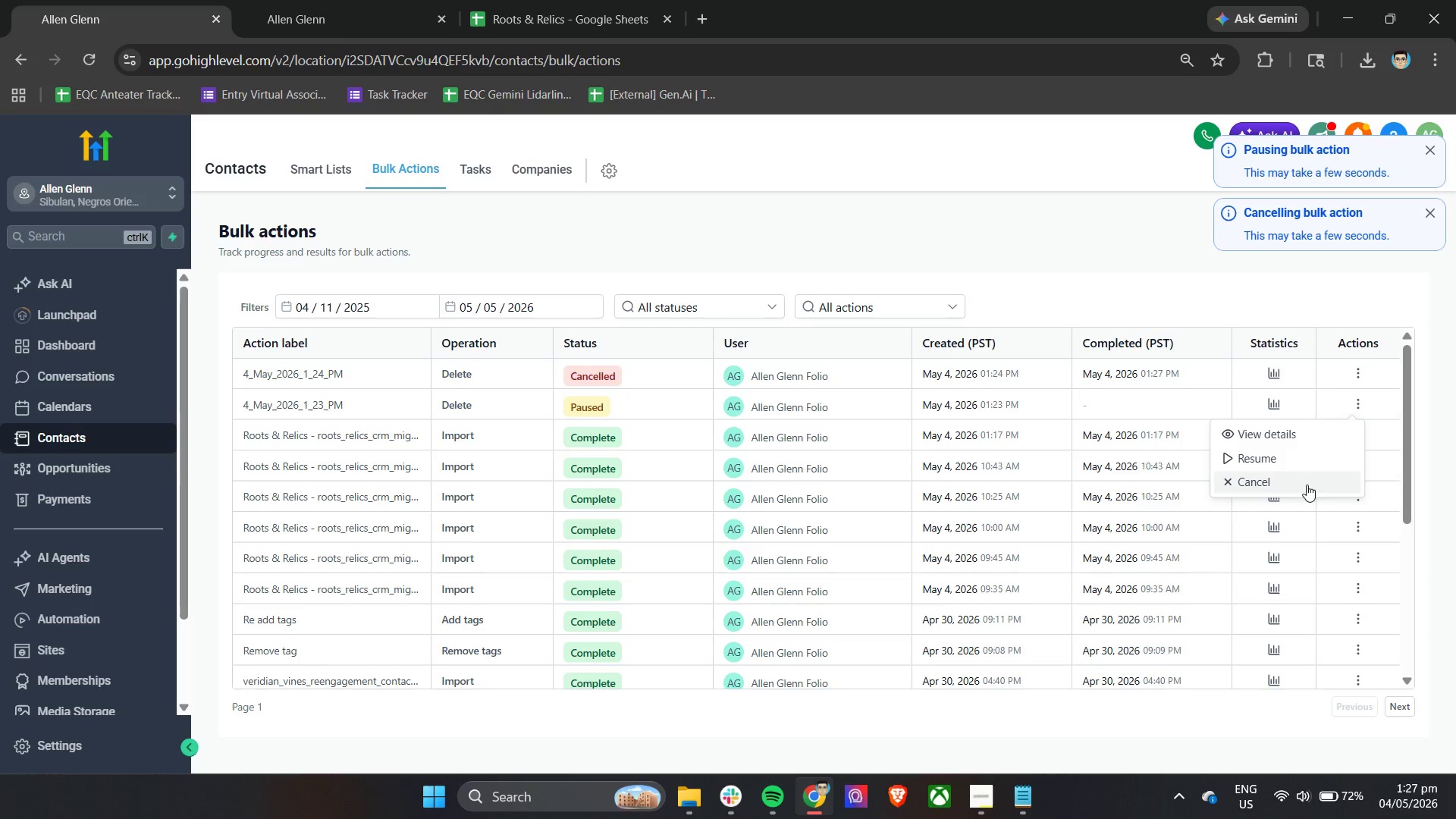 
left_click([1294, 479])
 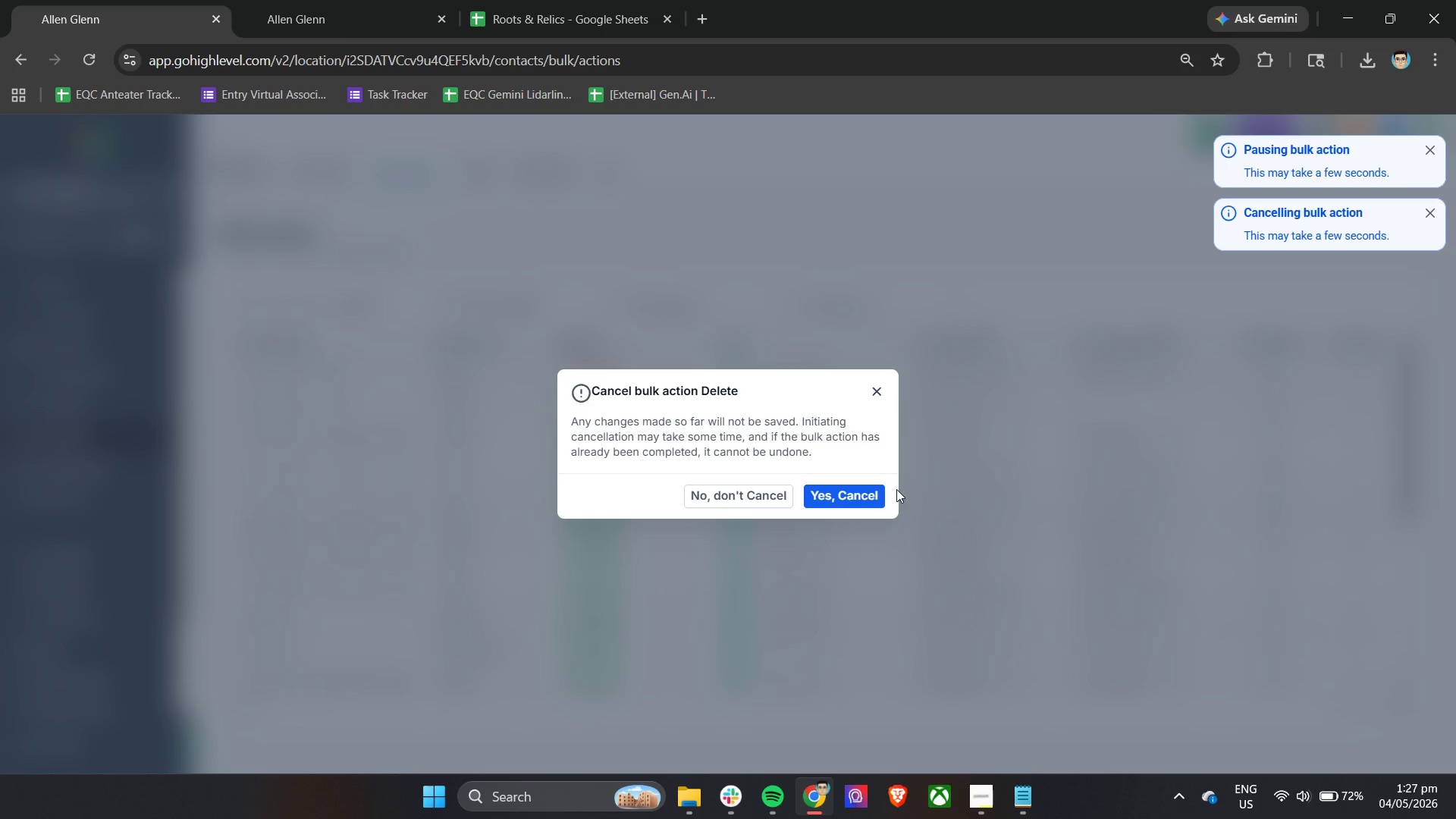 
left_click([861, 494])
 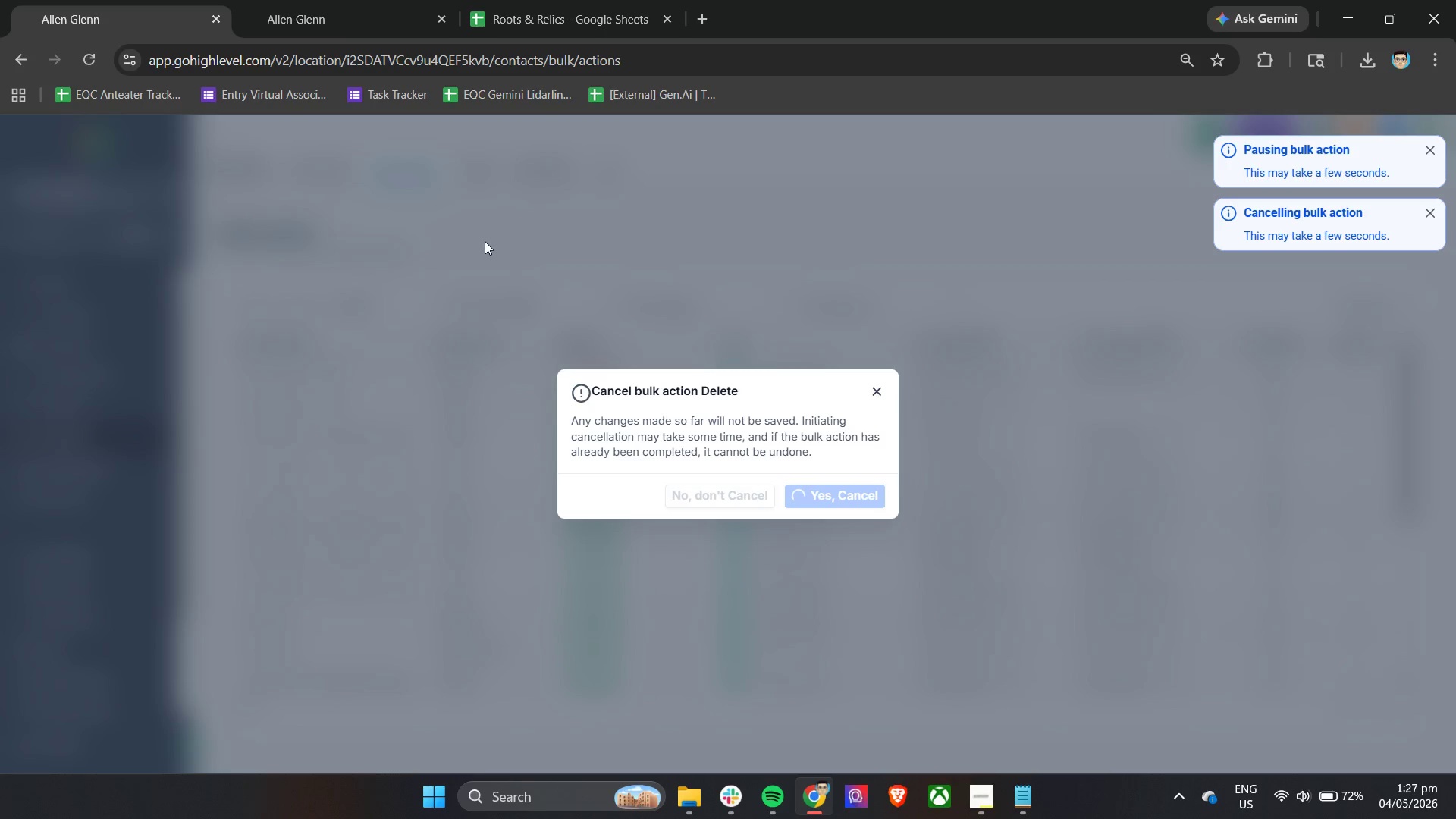 
left_click([496, 209])
 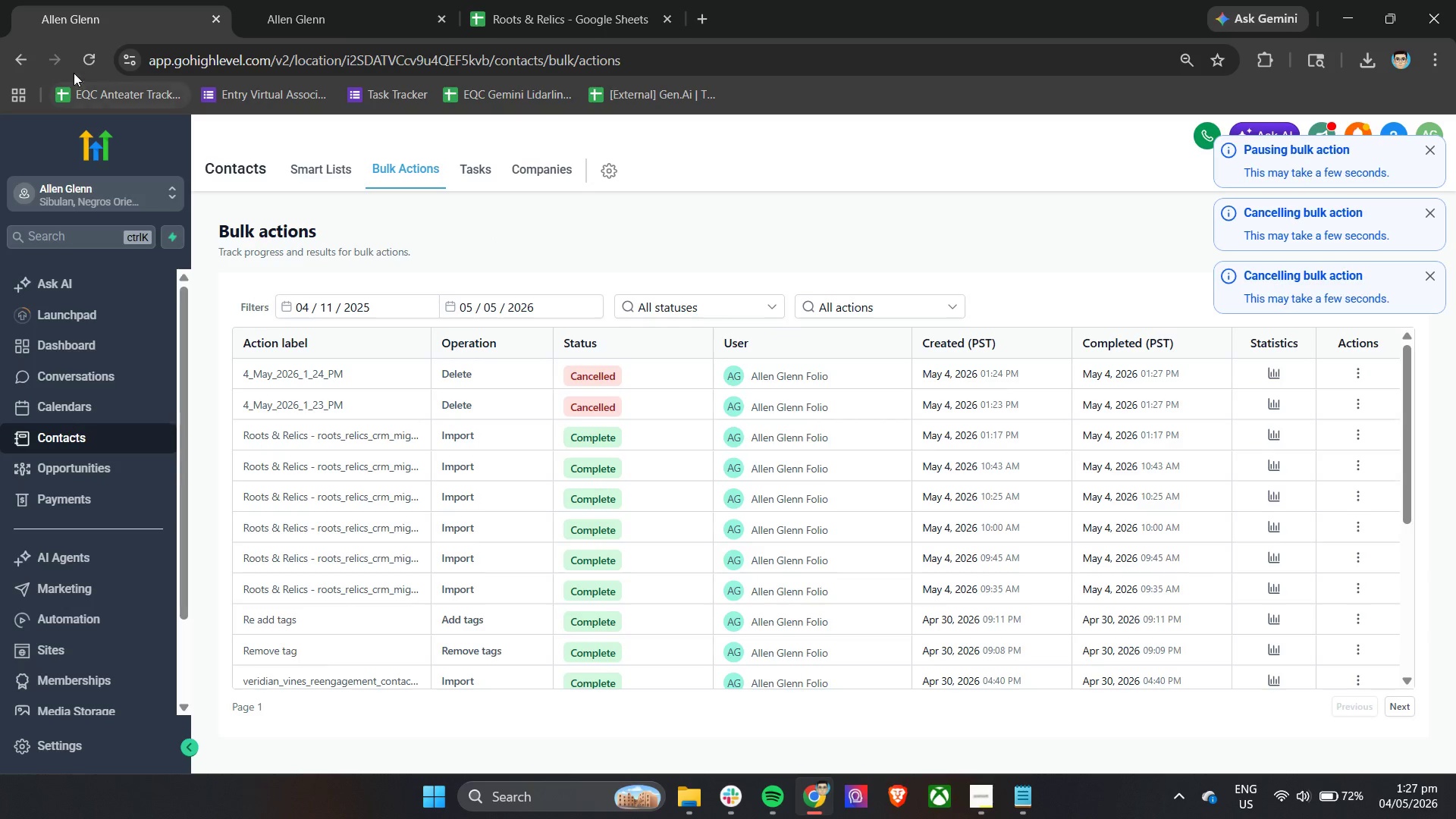 
left_click([88, 58])
 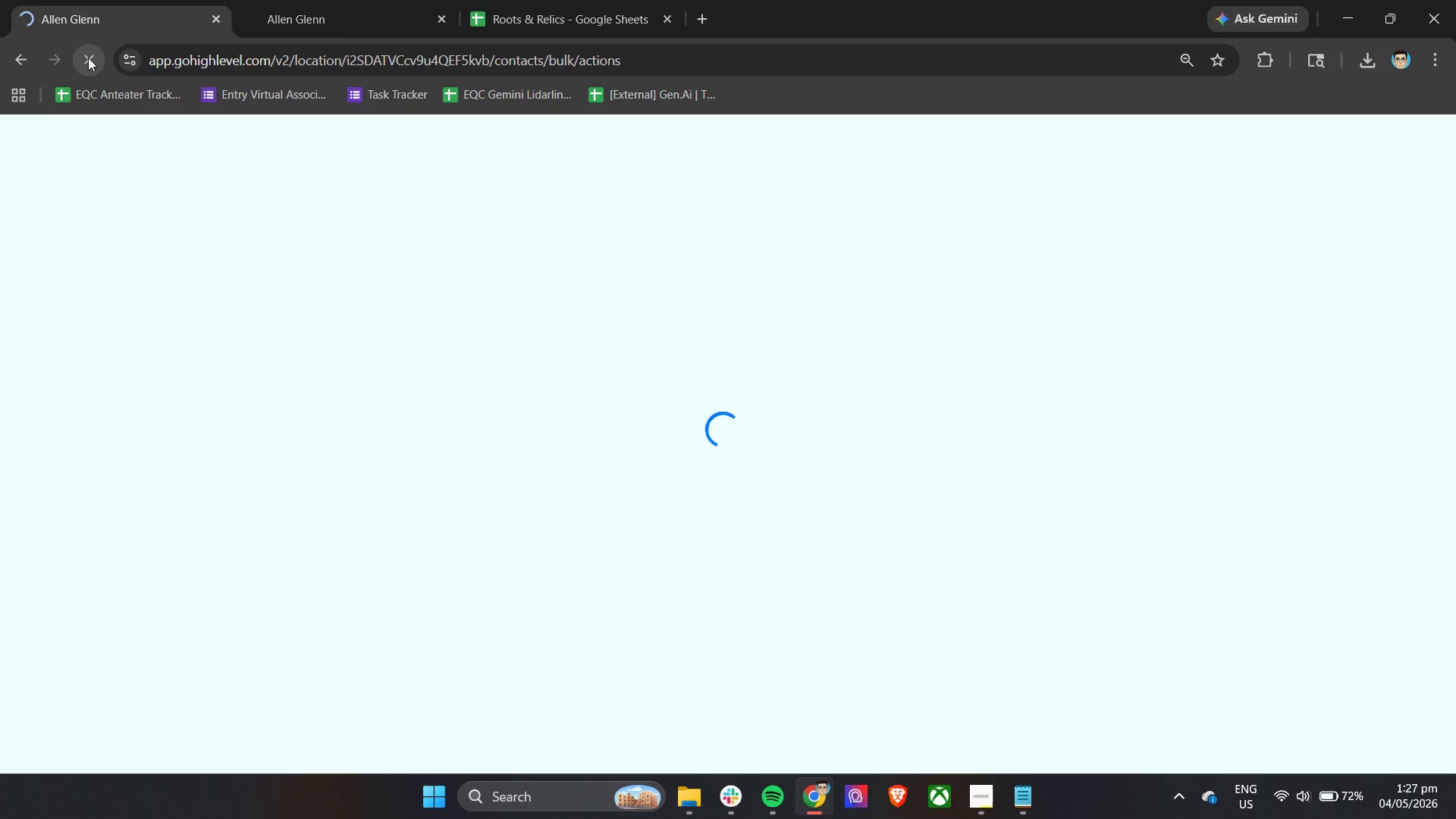 
wait(13.55)
 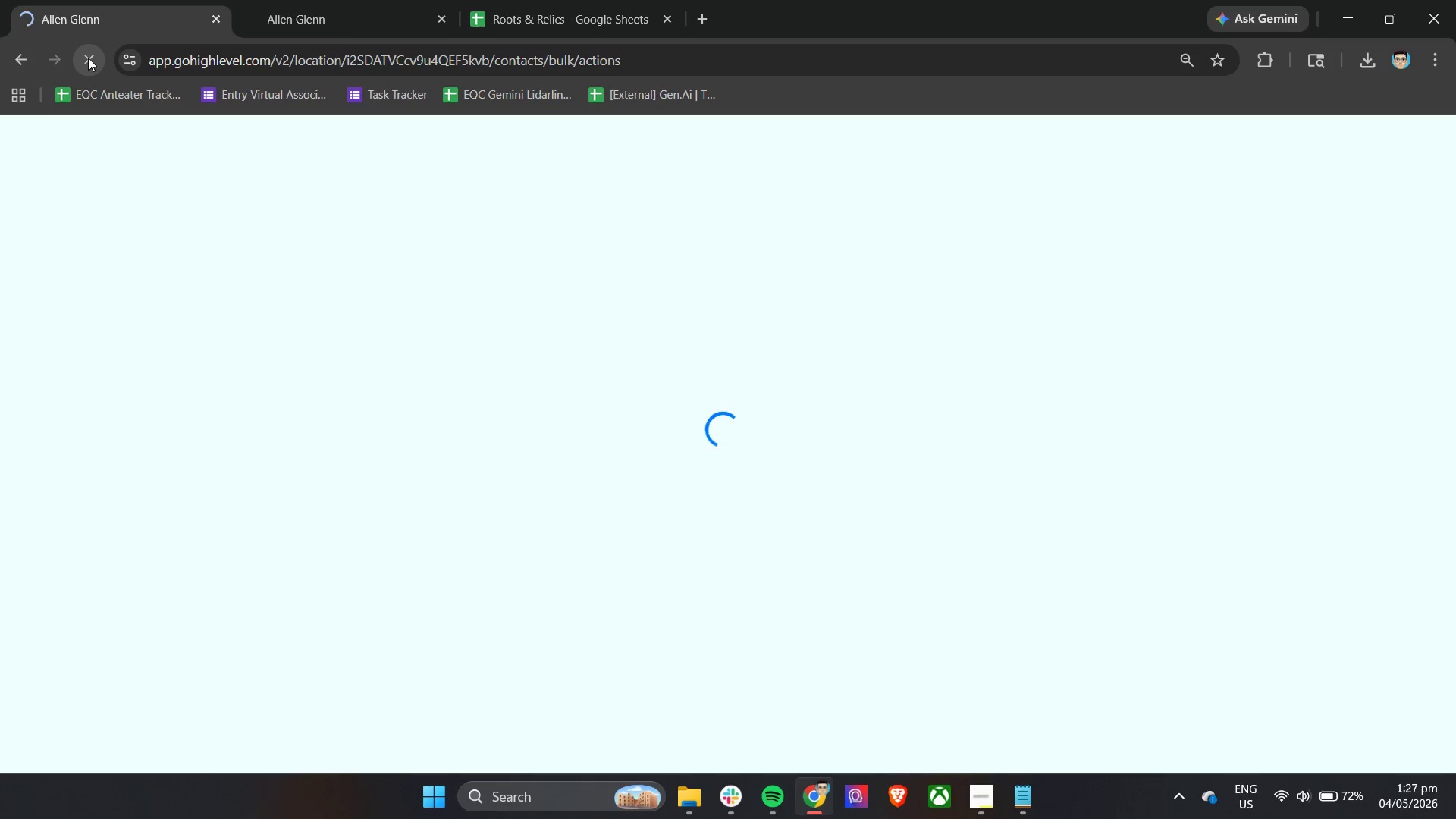 
left_click([320, 165])
 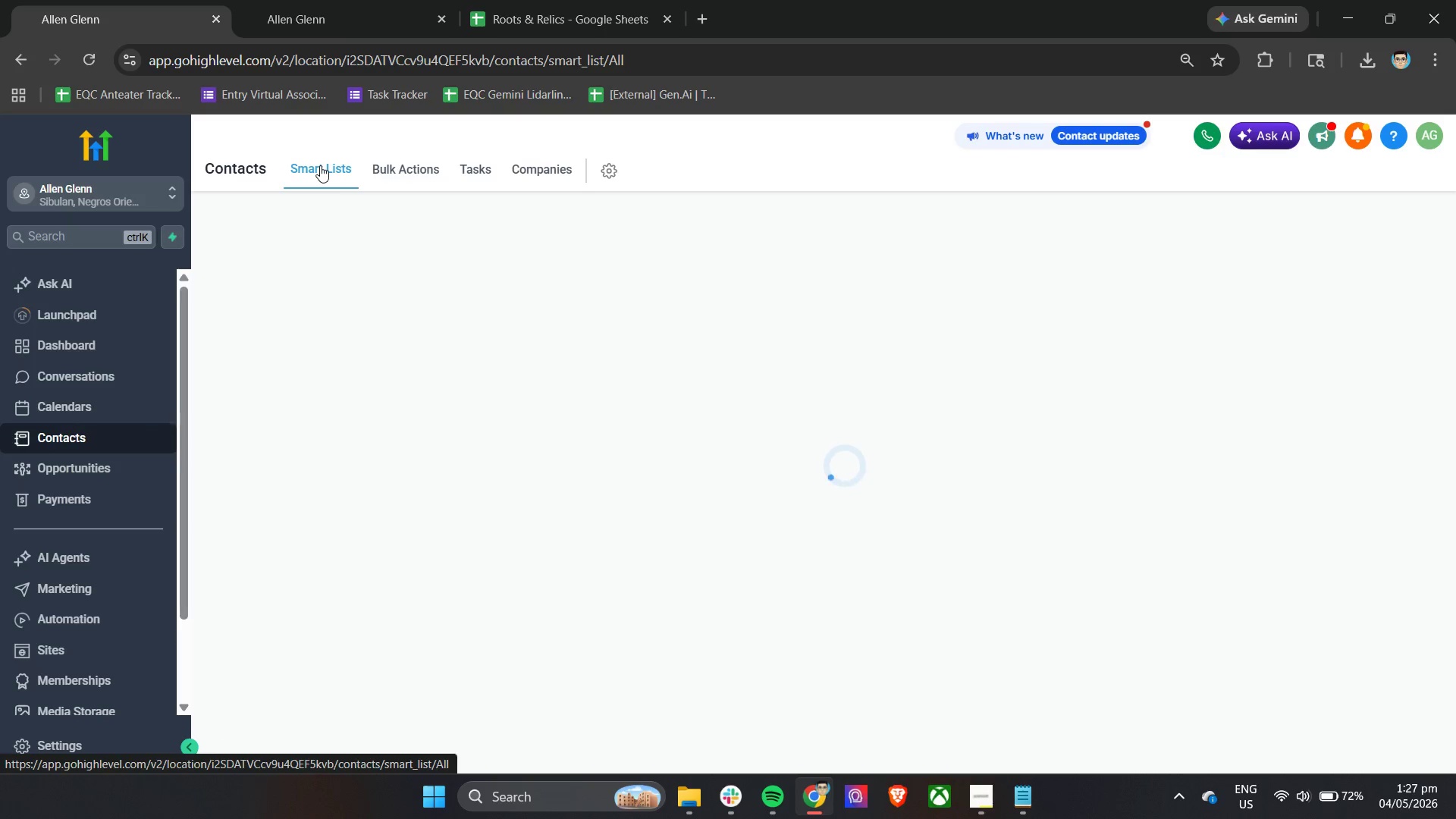 
wait(8.7)
 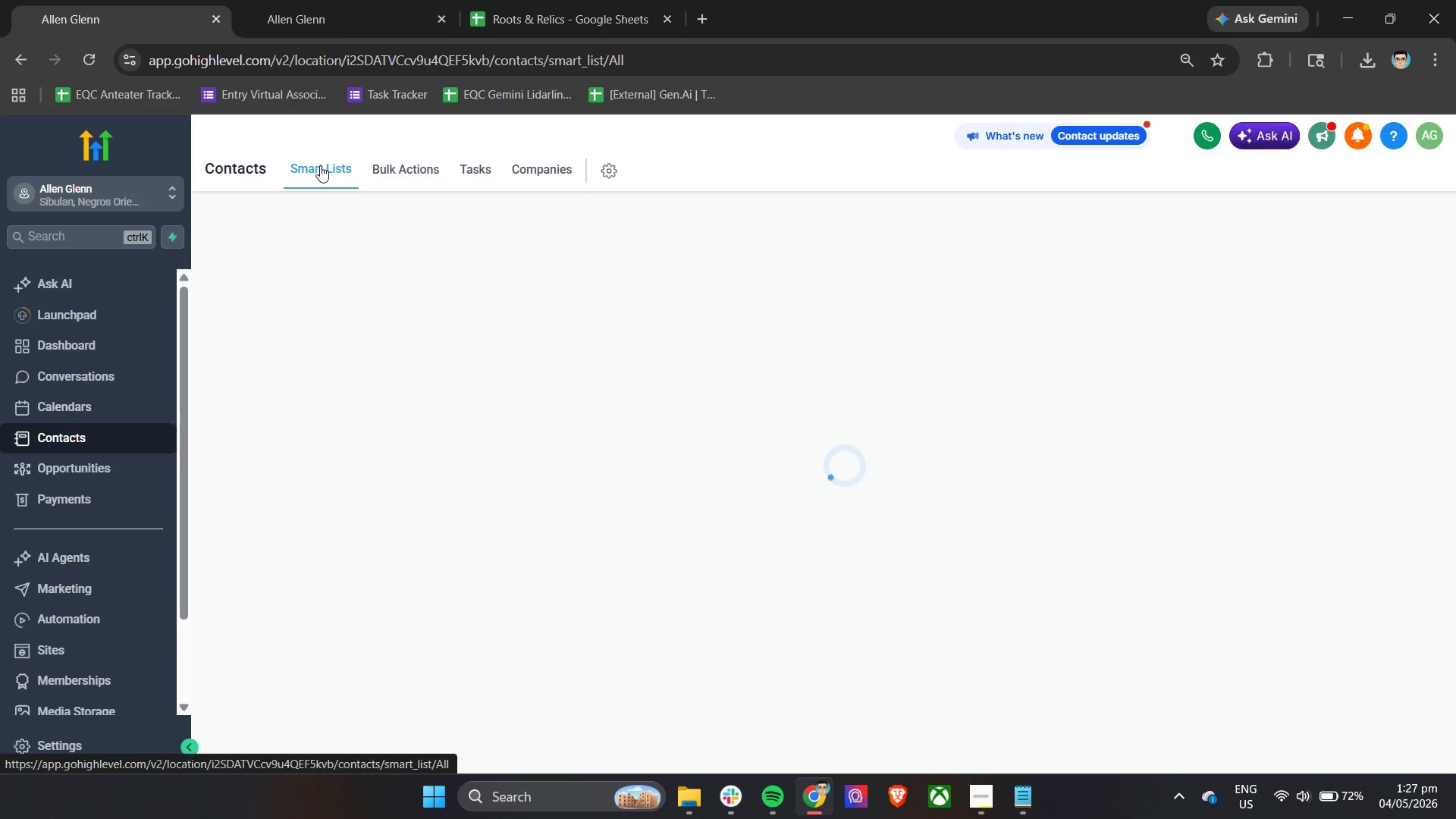 
double_click([222, 533])
 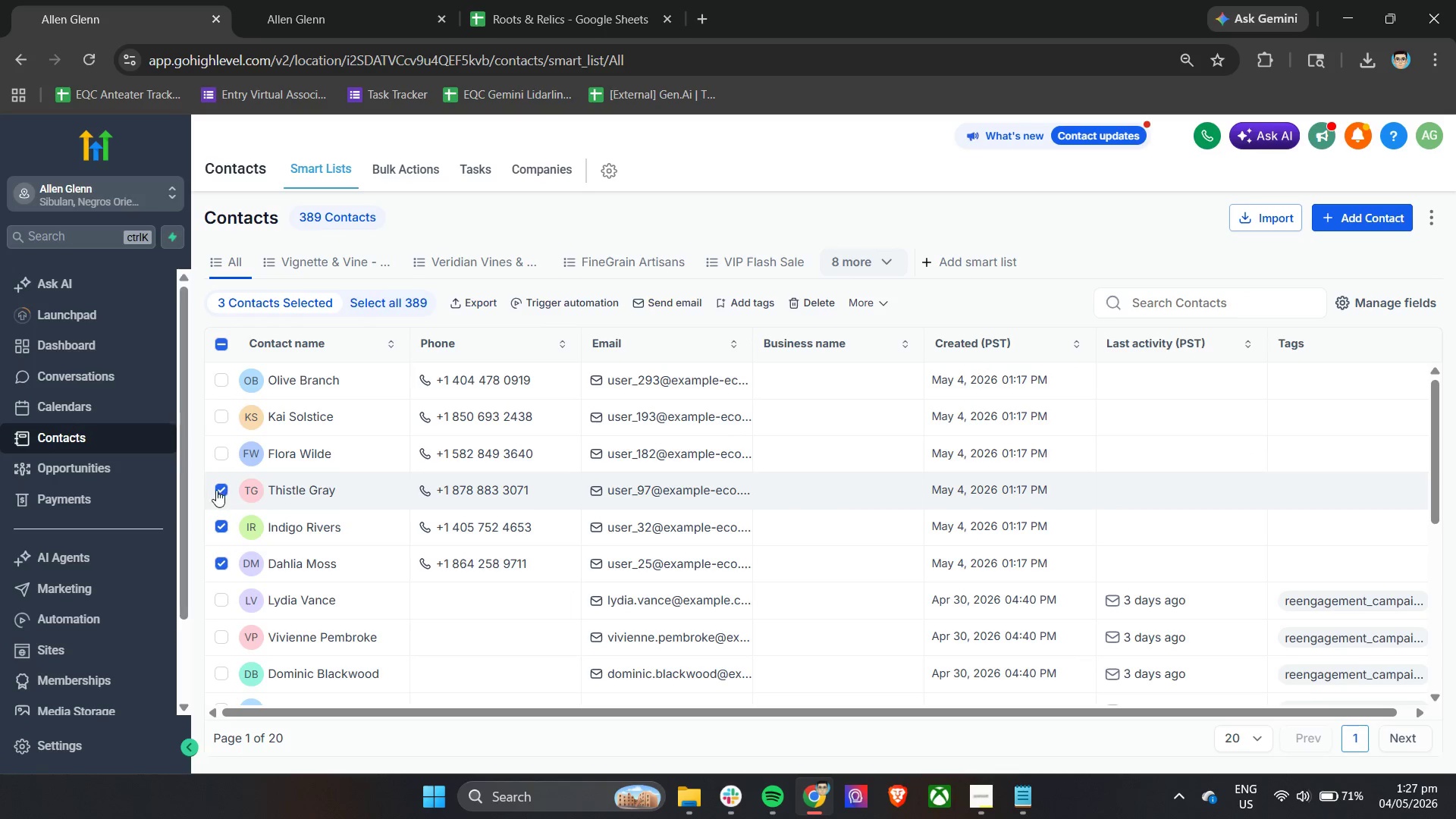 
double_click([216, 459])
 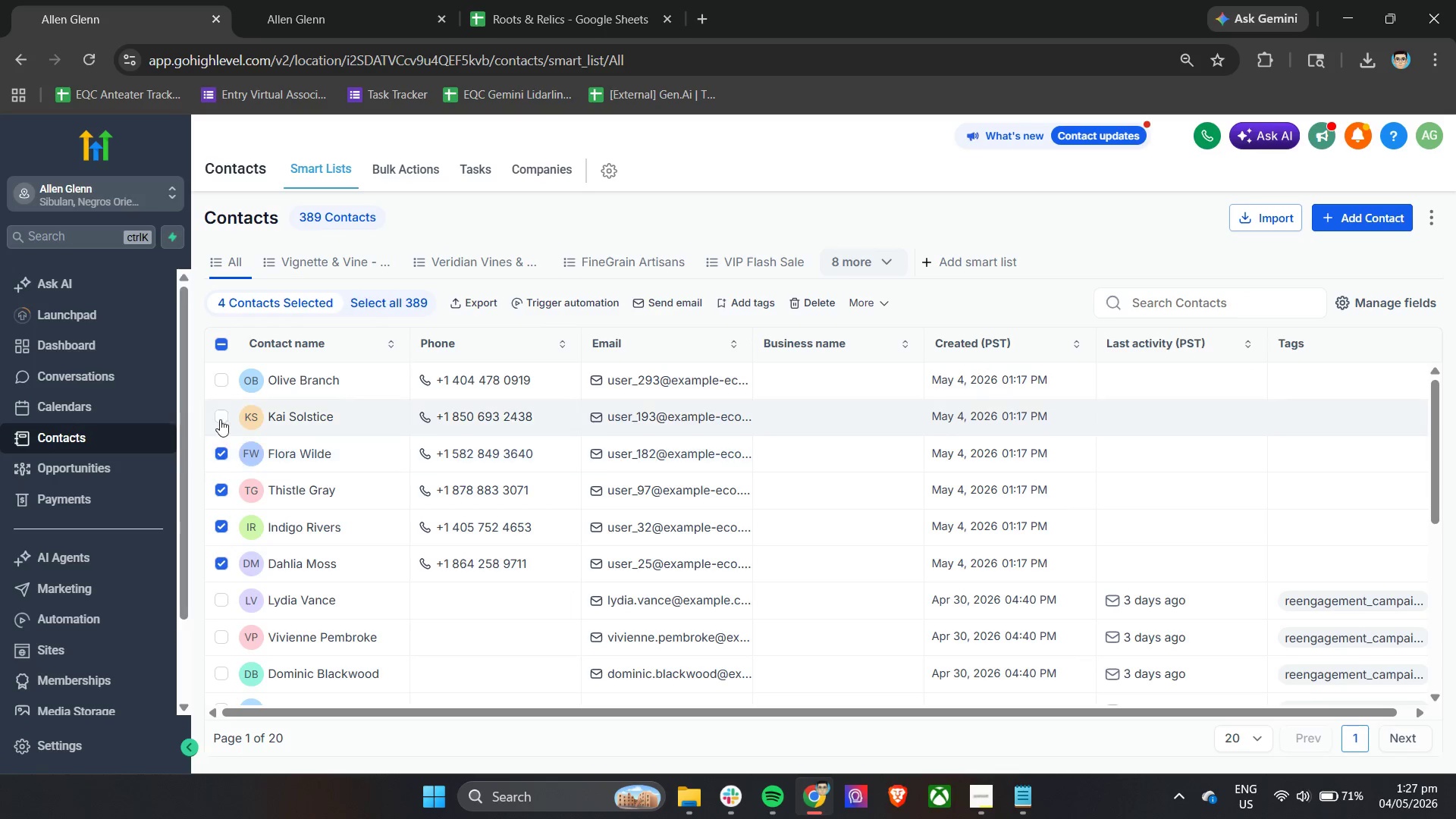 
triple_click([221, 416])
 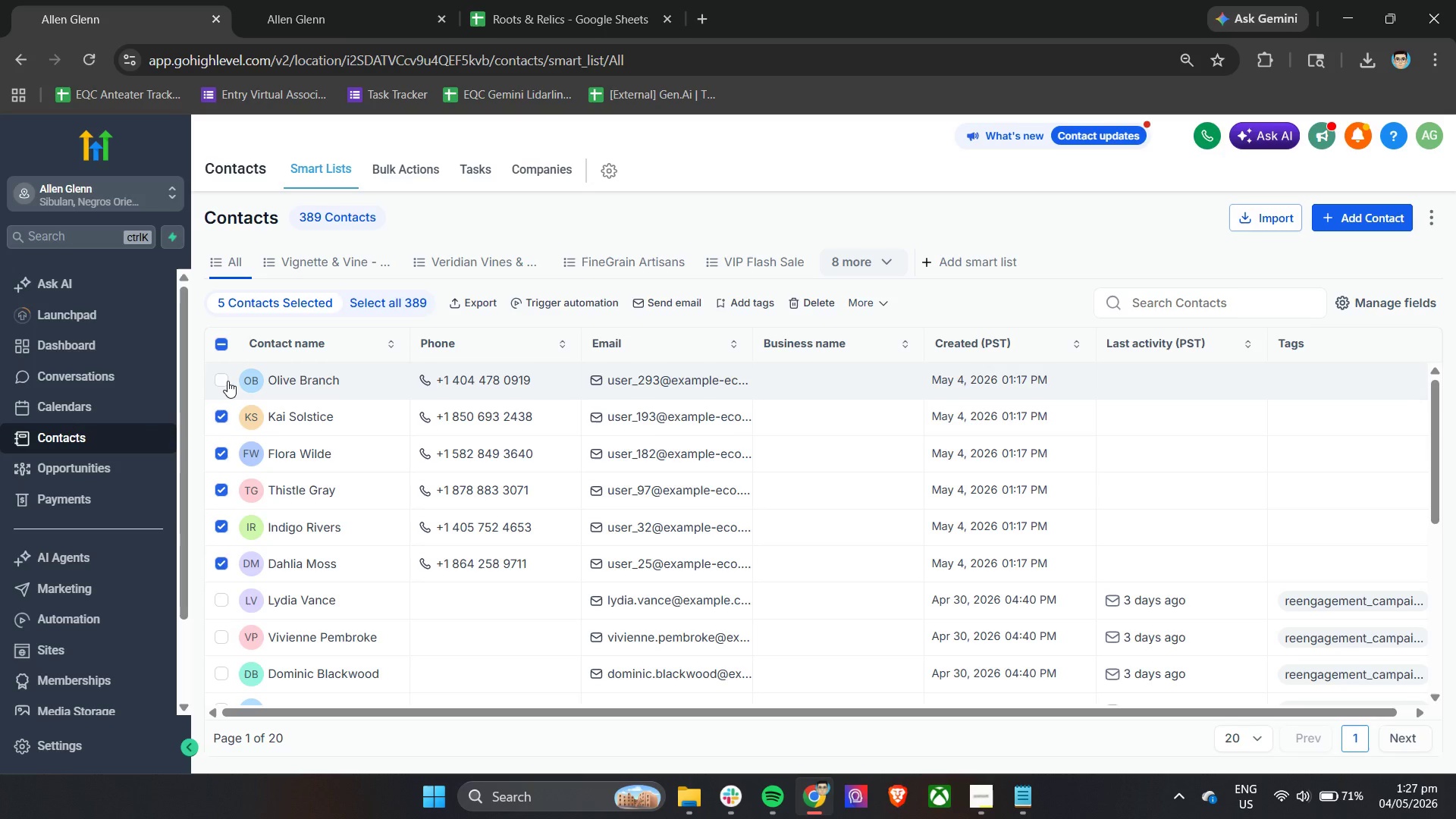 
triple_click([228, 379])
 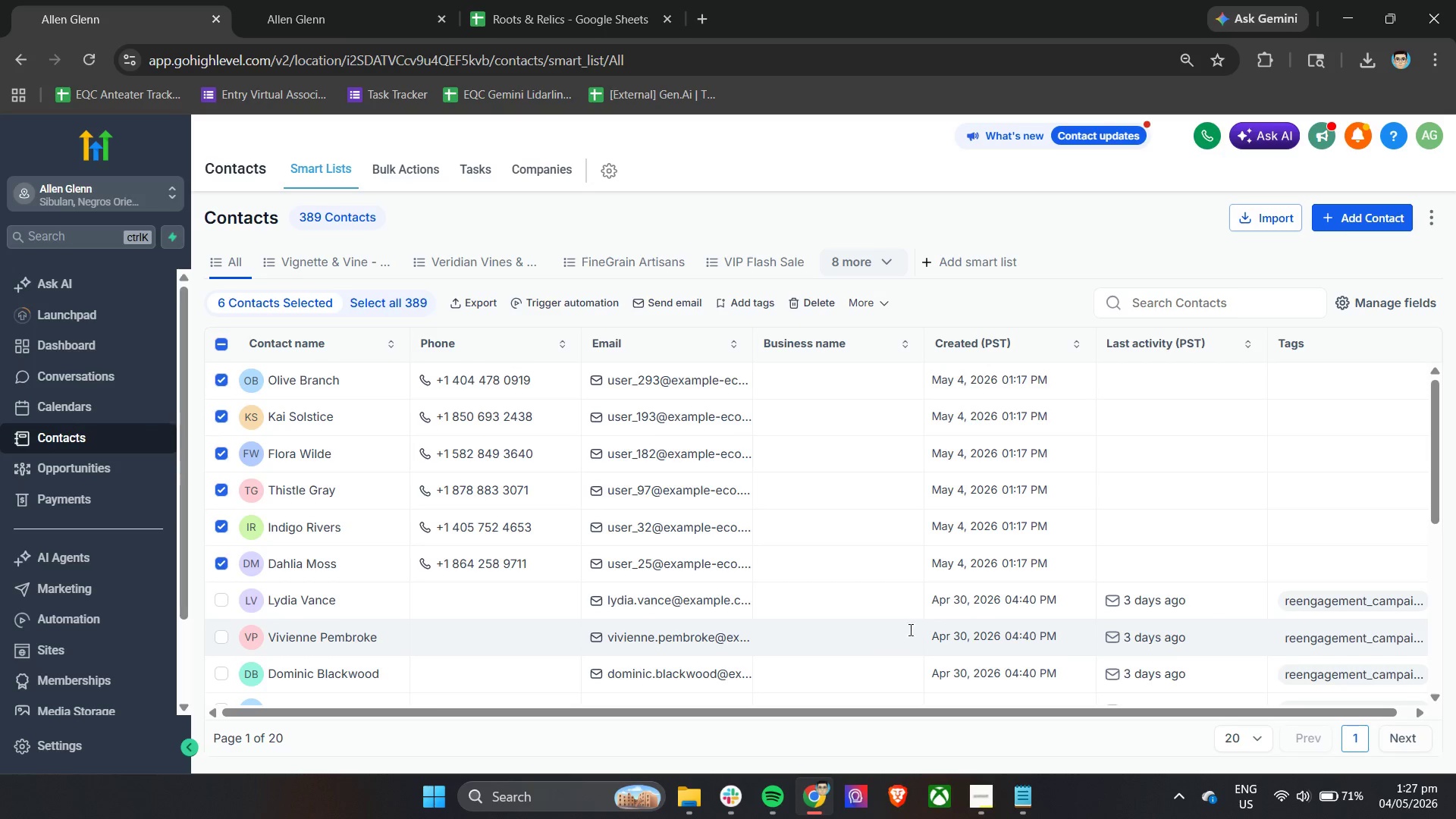 
left_click([1393, 297])
 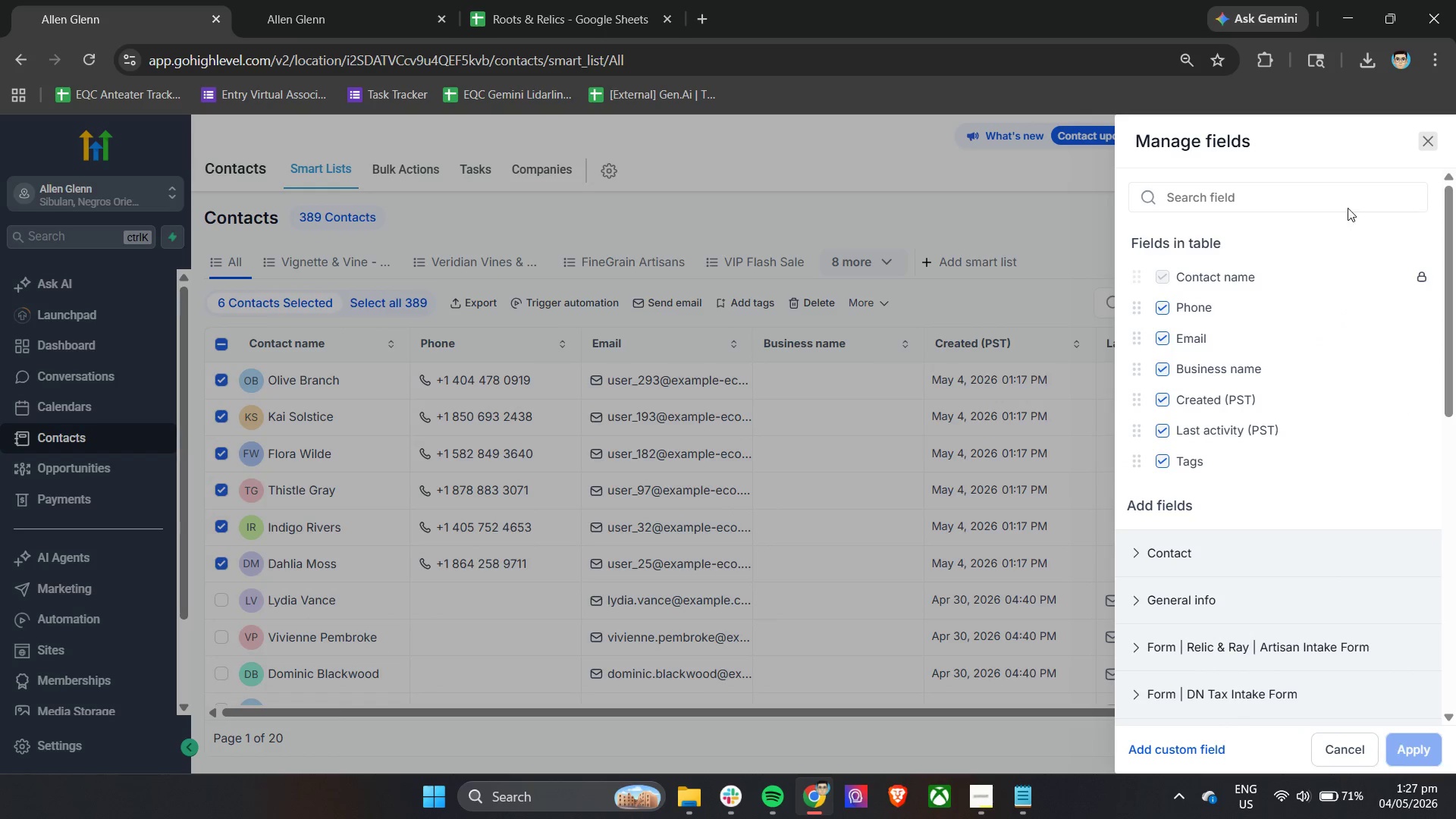 
left_click([1427, 143])
 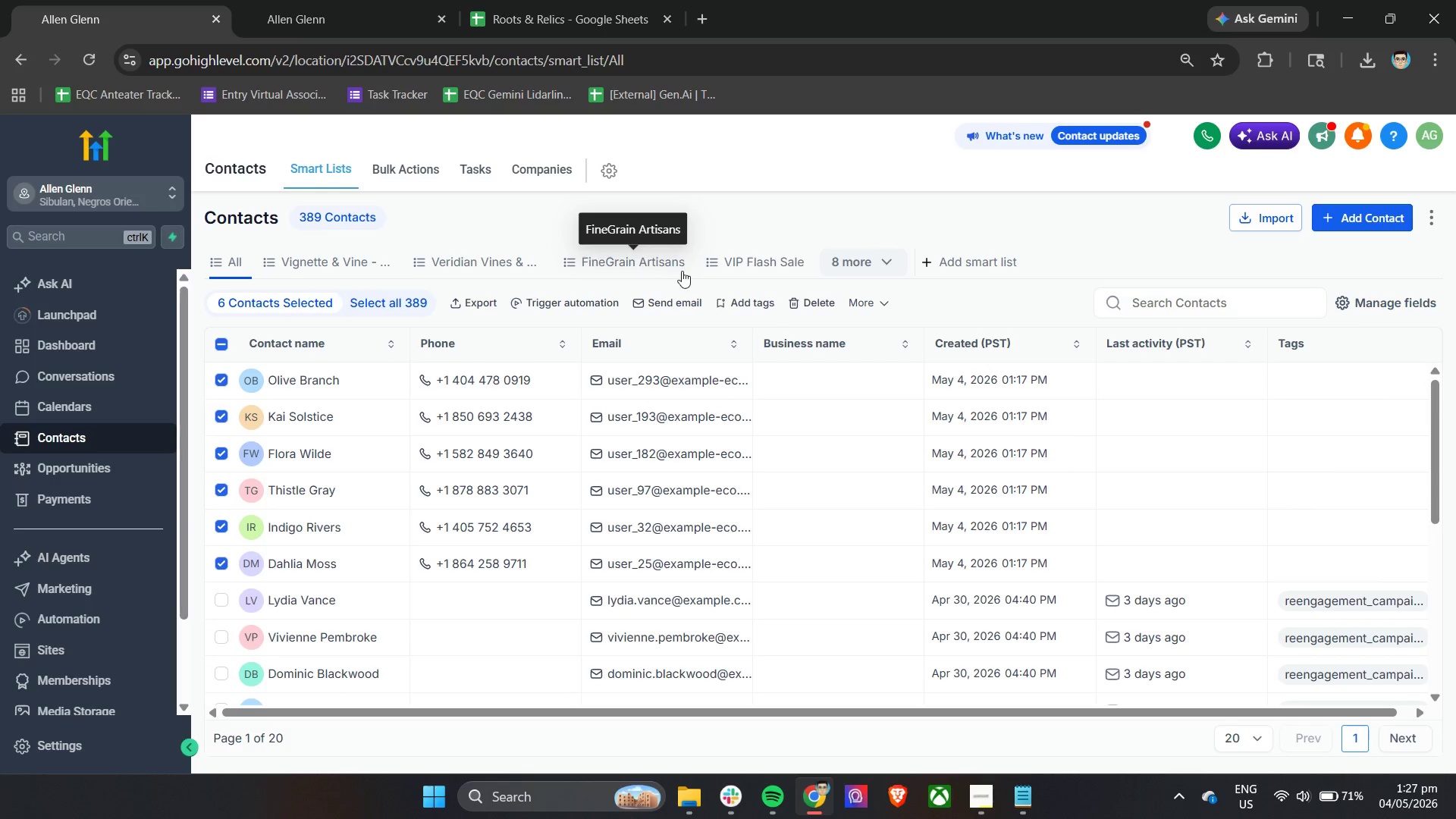 
left_click([805, 297])
 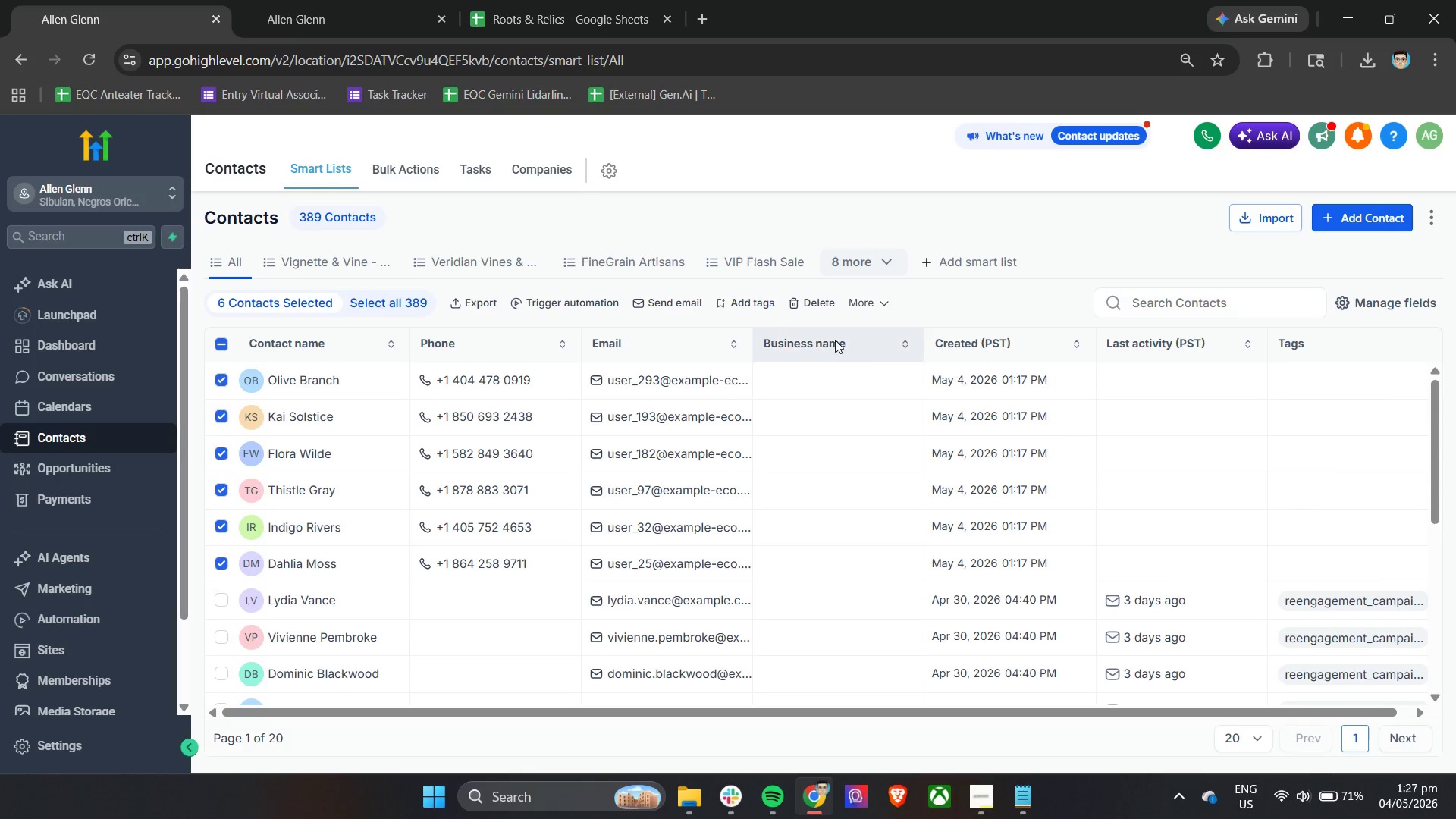 
left_click([803, 306])
 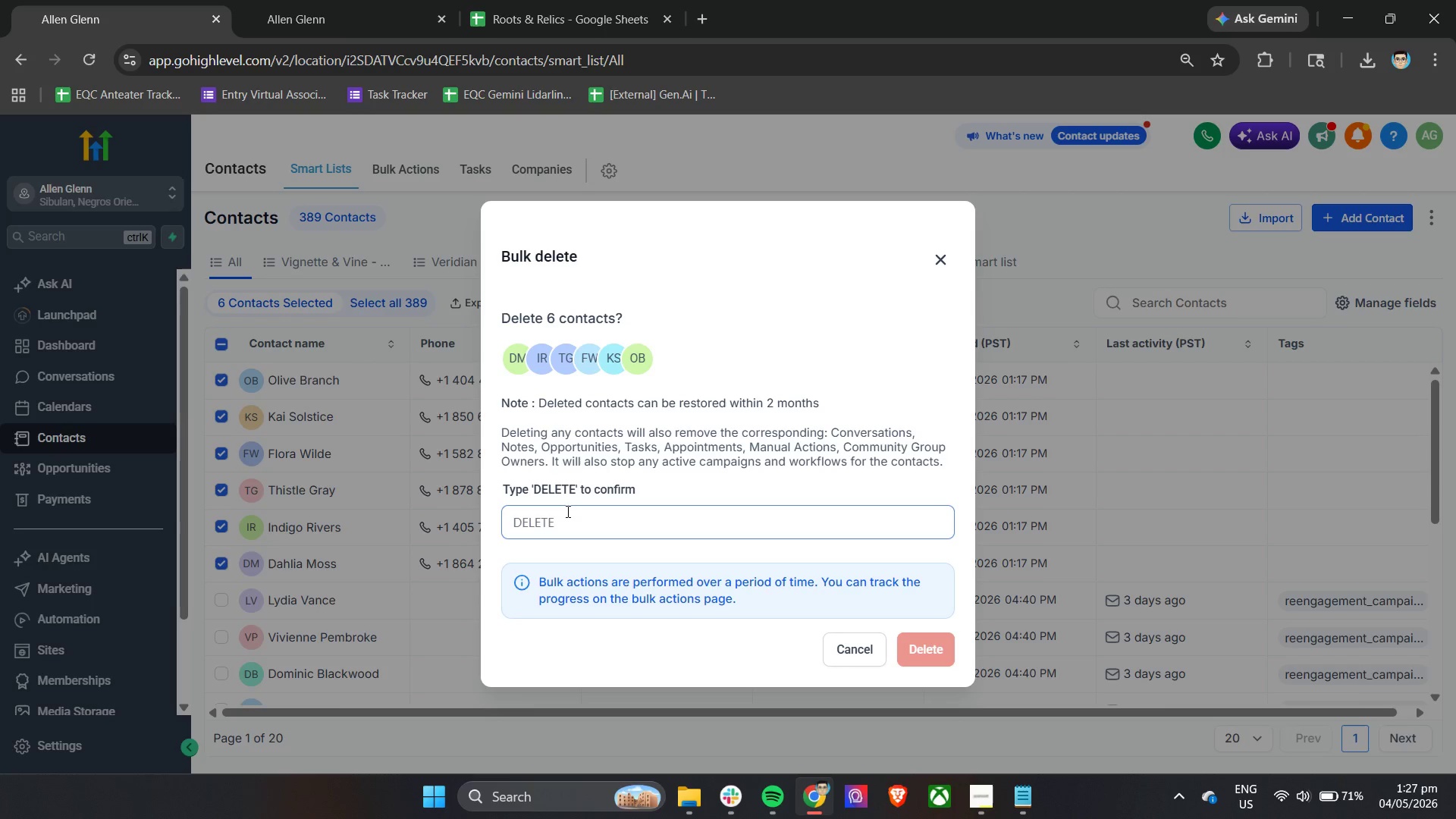 
double_click([562, 520])
 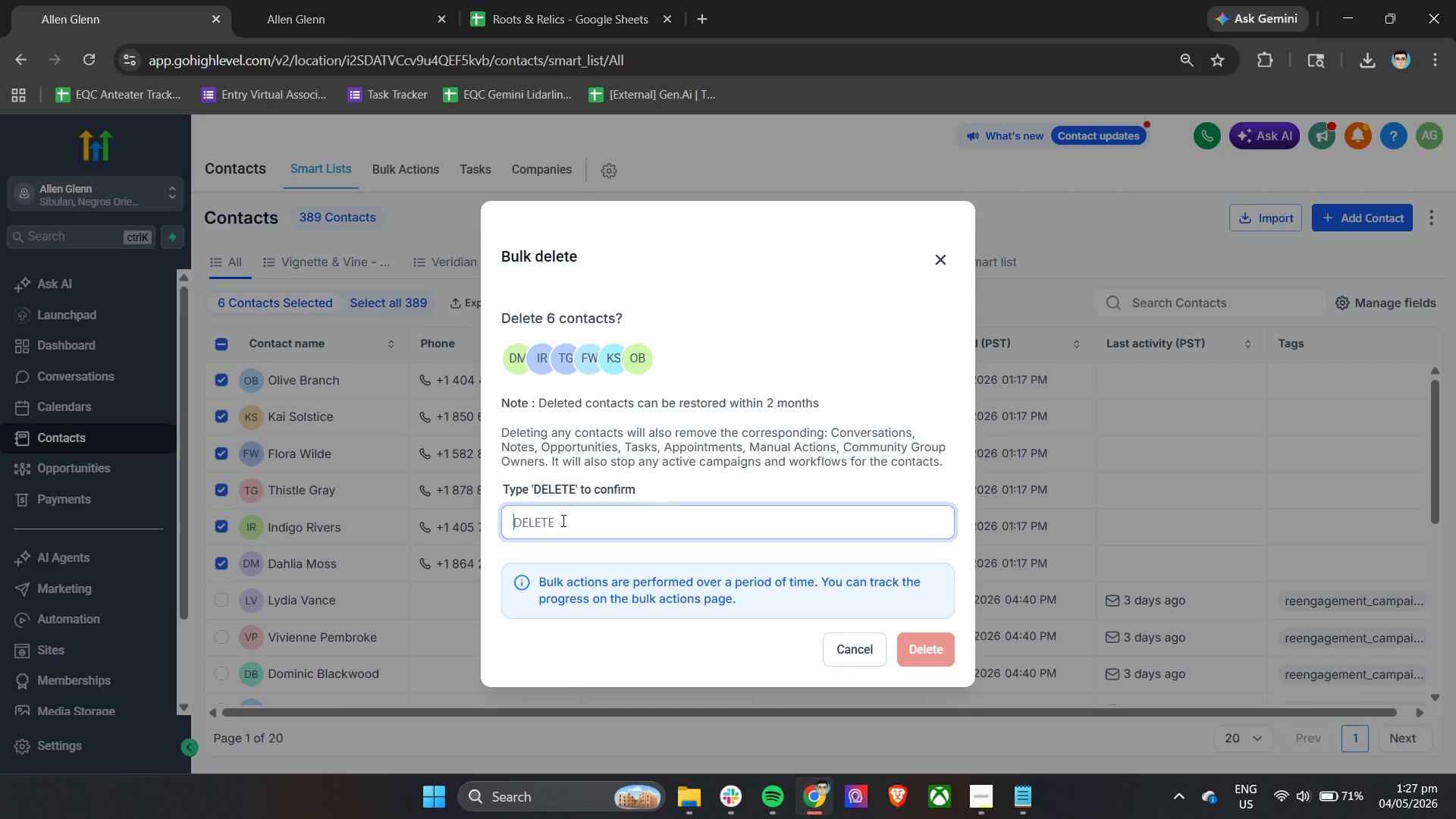 
triple_click([562, 520])
 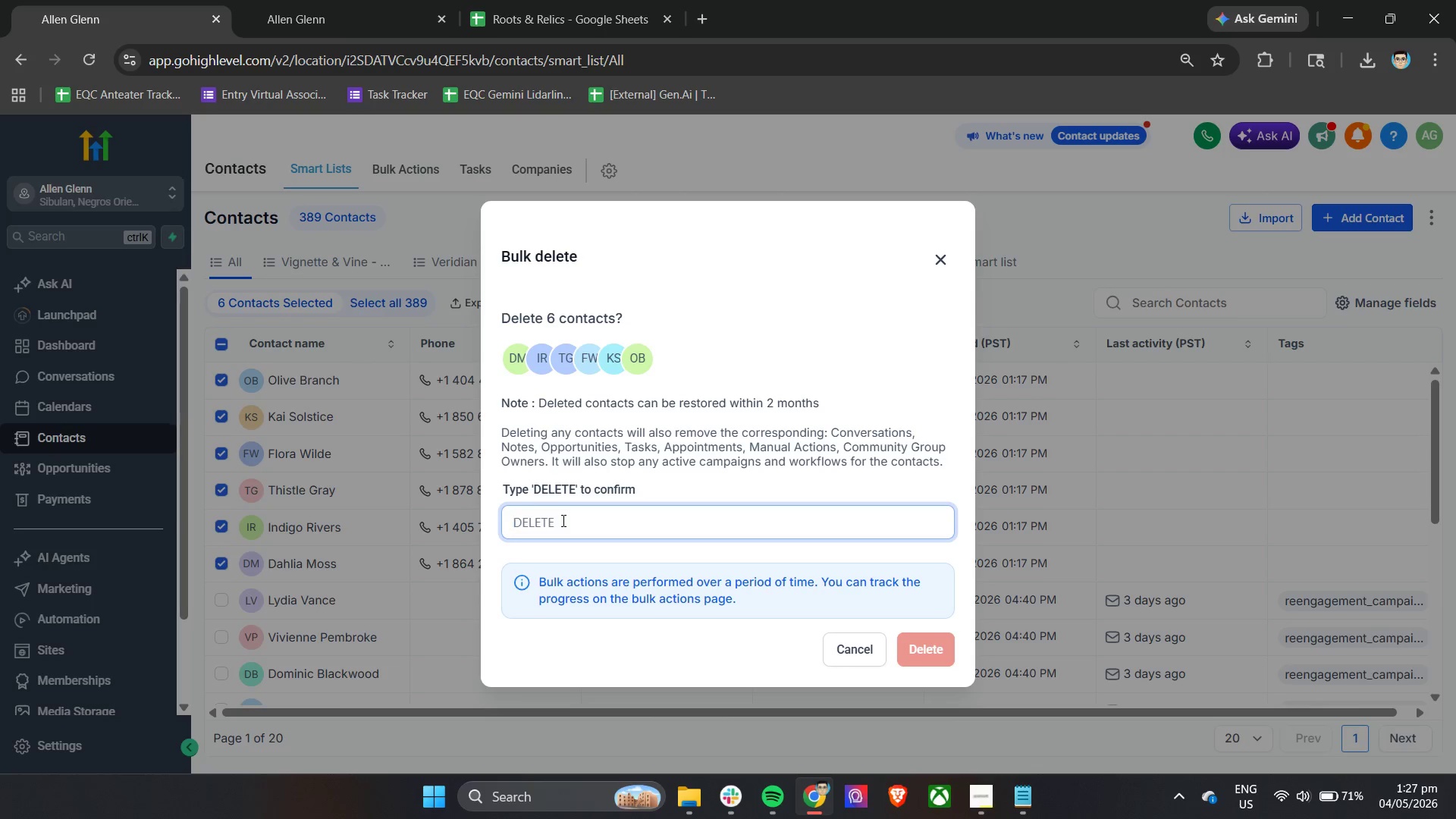 
triple_click([562, 520])
 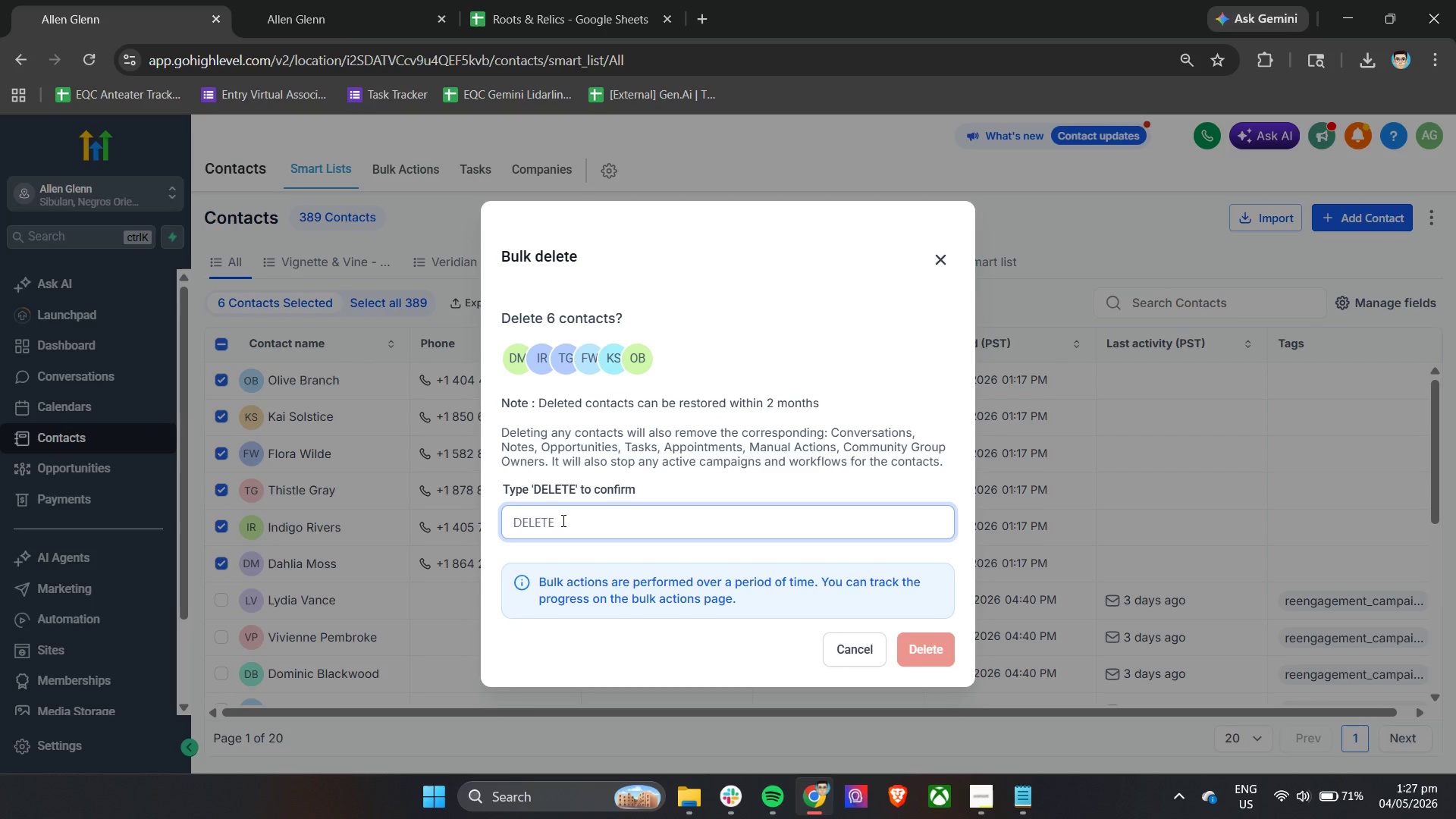 
type(DELE)
key(Backspace)
key(Backspace)
key(Backspace)
key(Backspace)
type(delete)
 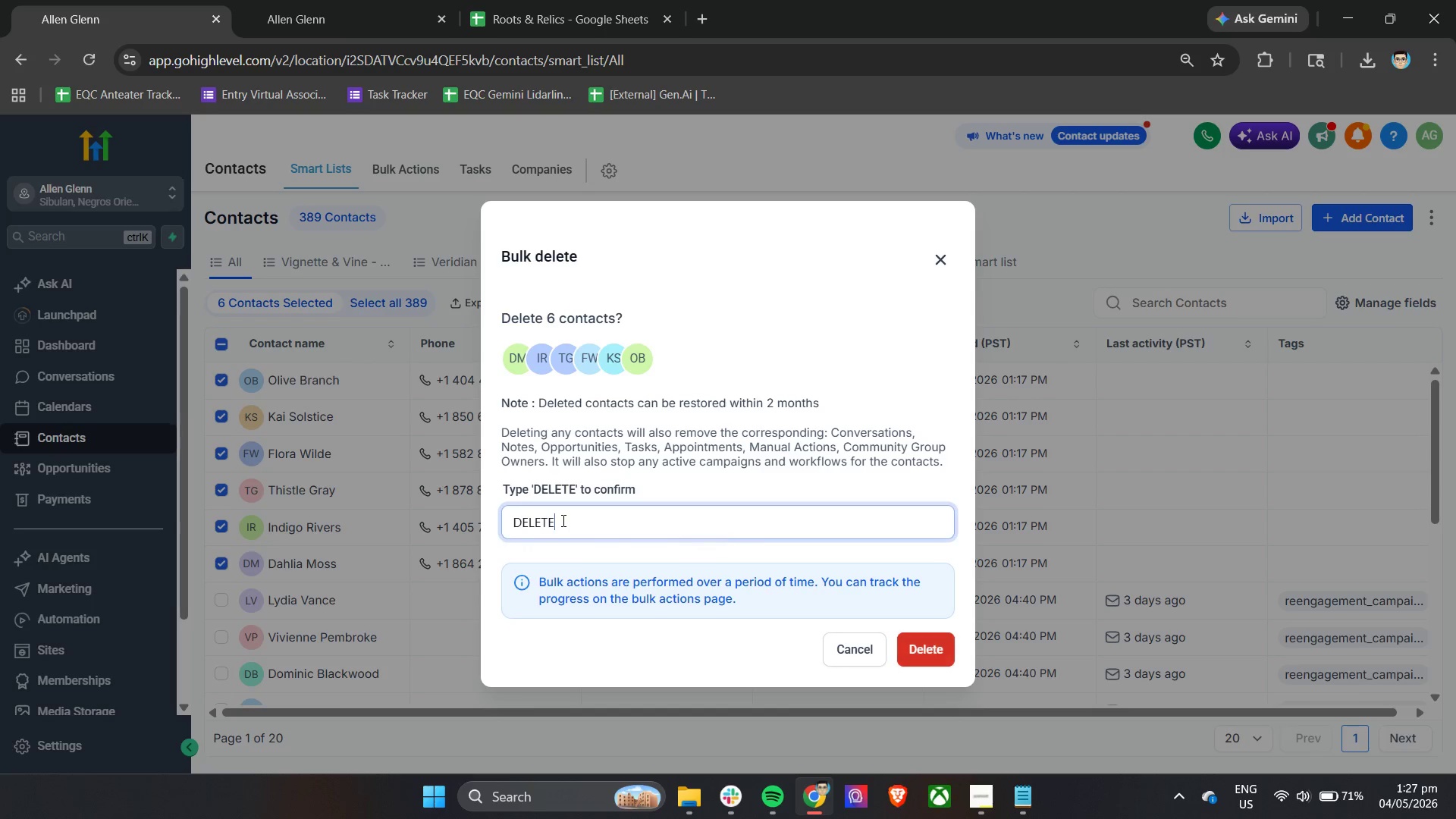 
key(Enter)
 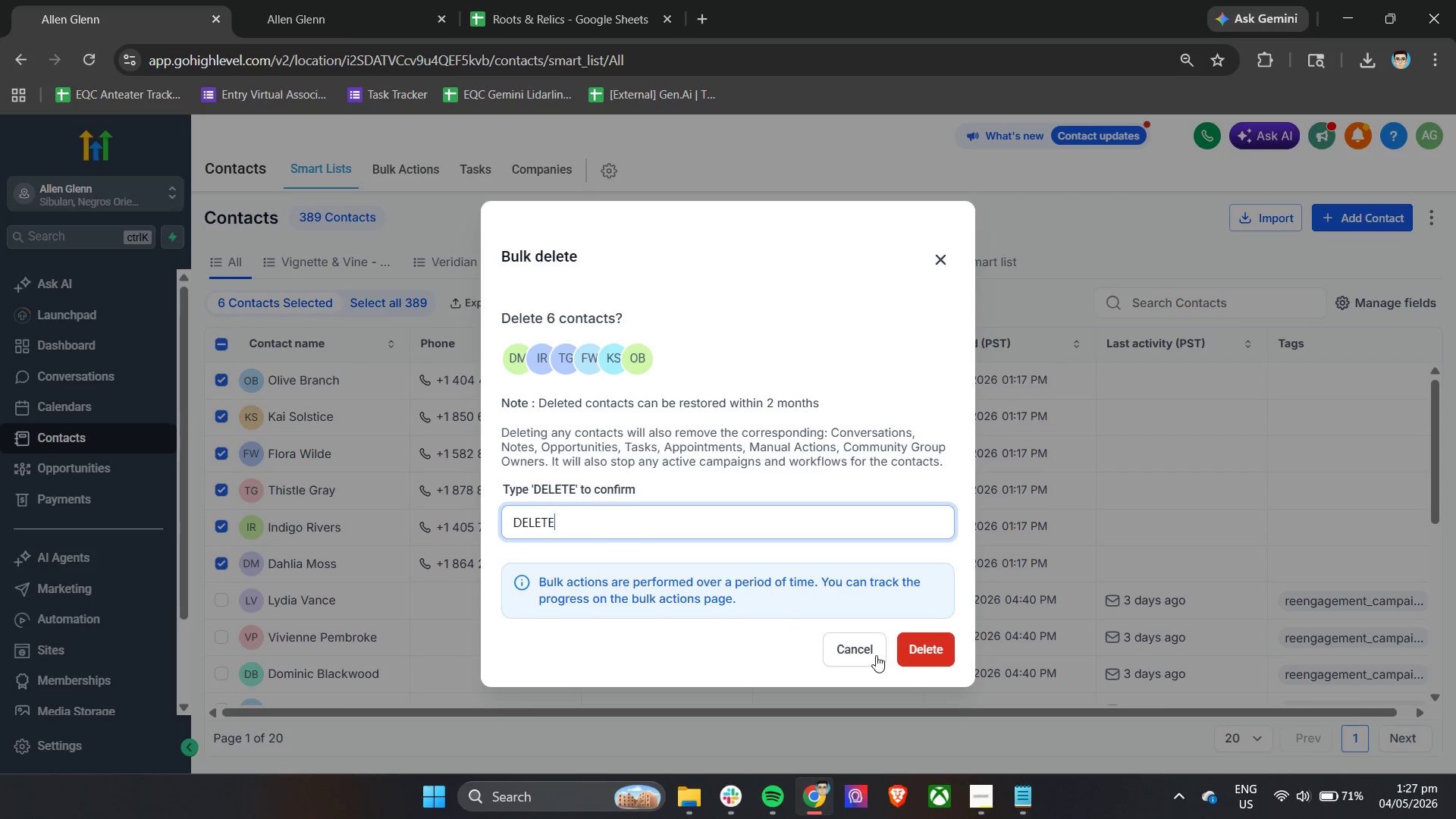 
left_click([913, 644])
 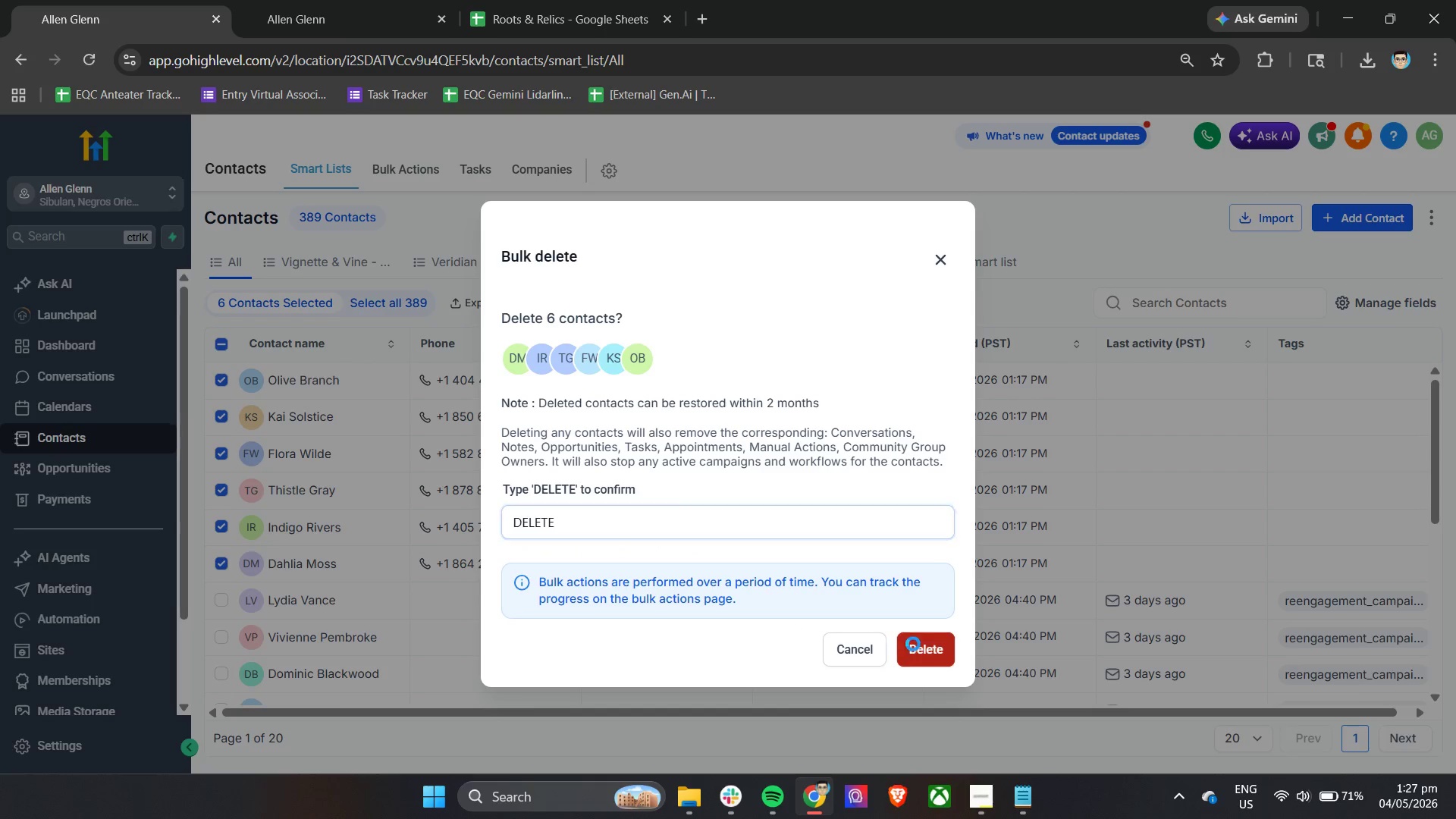 
key(CapsLock)
 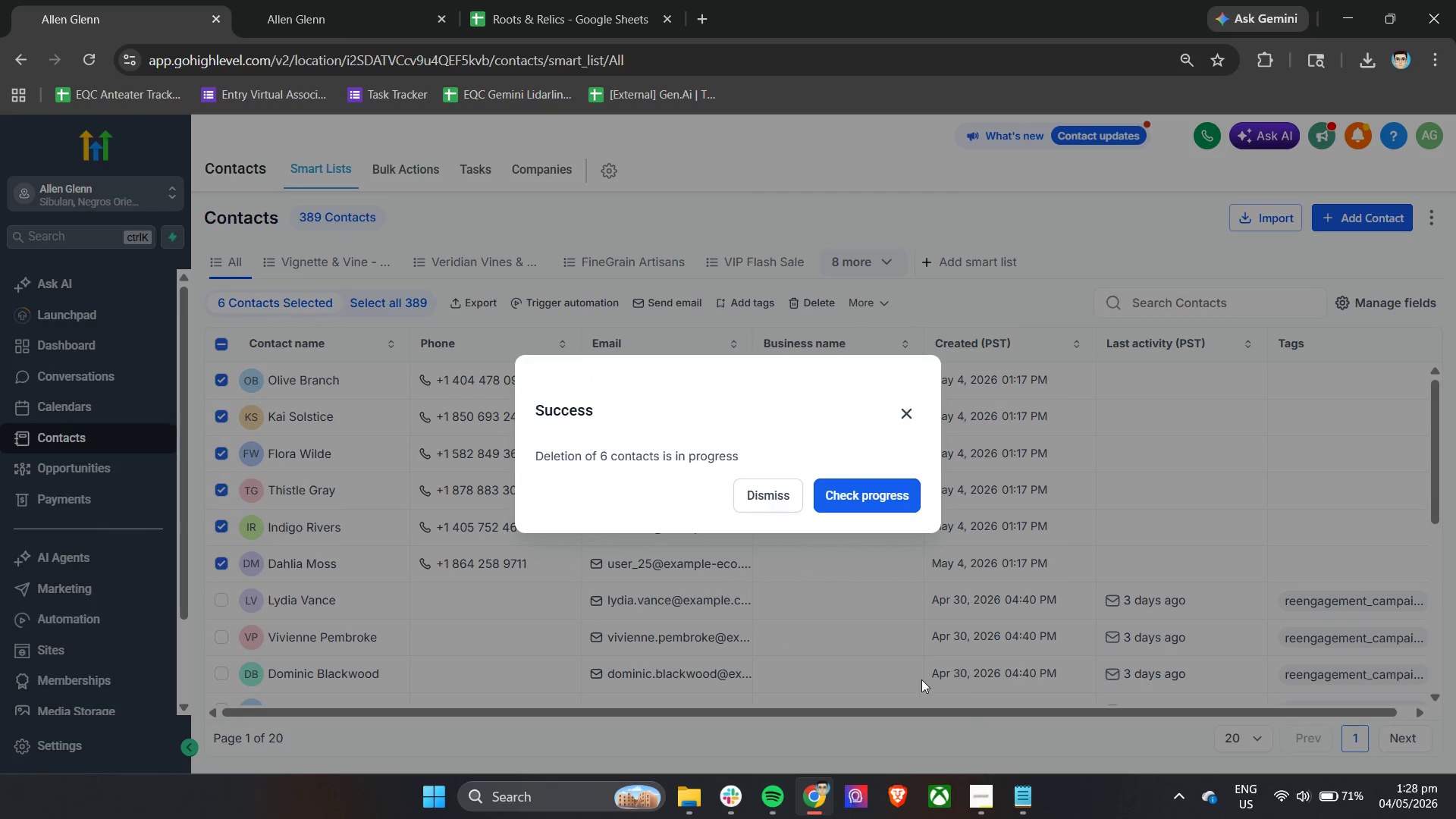 
left_click([866, 498])
 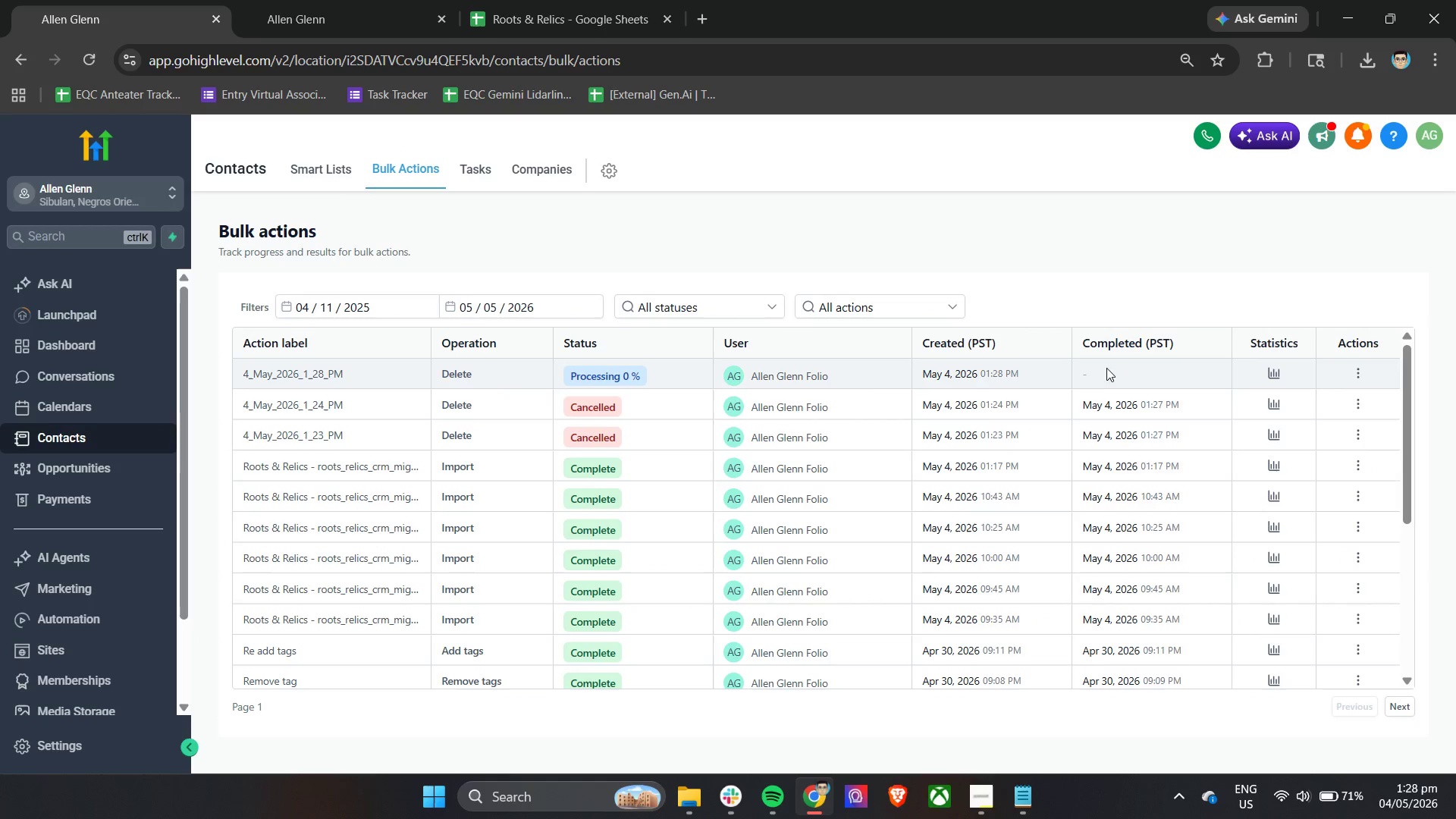 
left_click([1279, 375])
 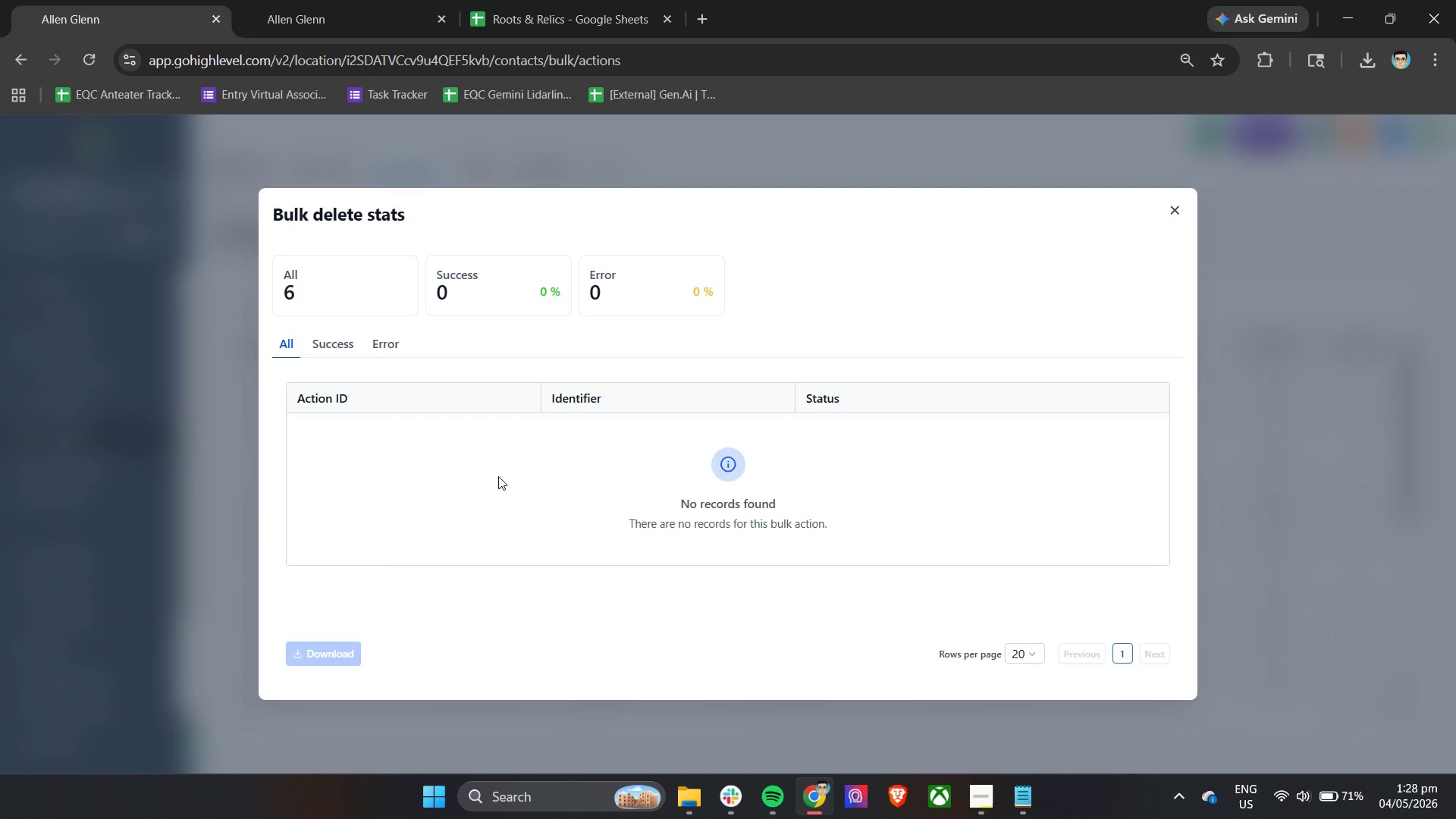 
left_click_drag(start_coordinate=[559, 575], to_coordinate=[696, 578])
 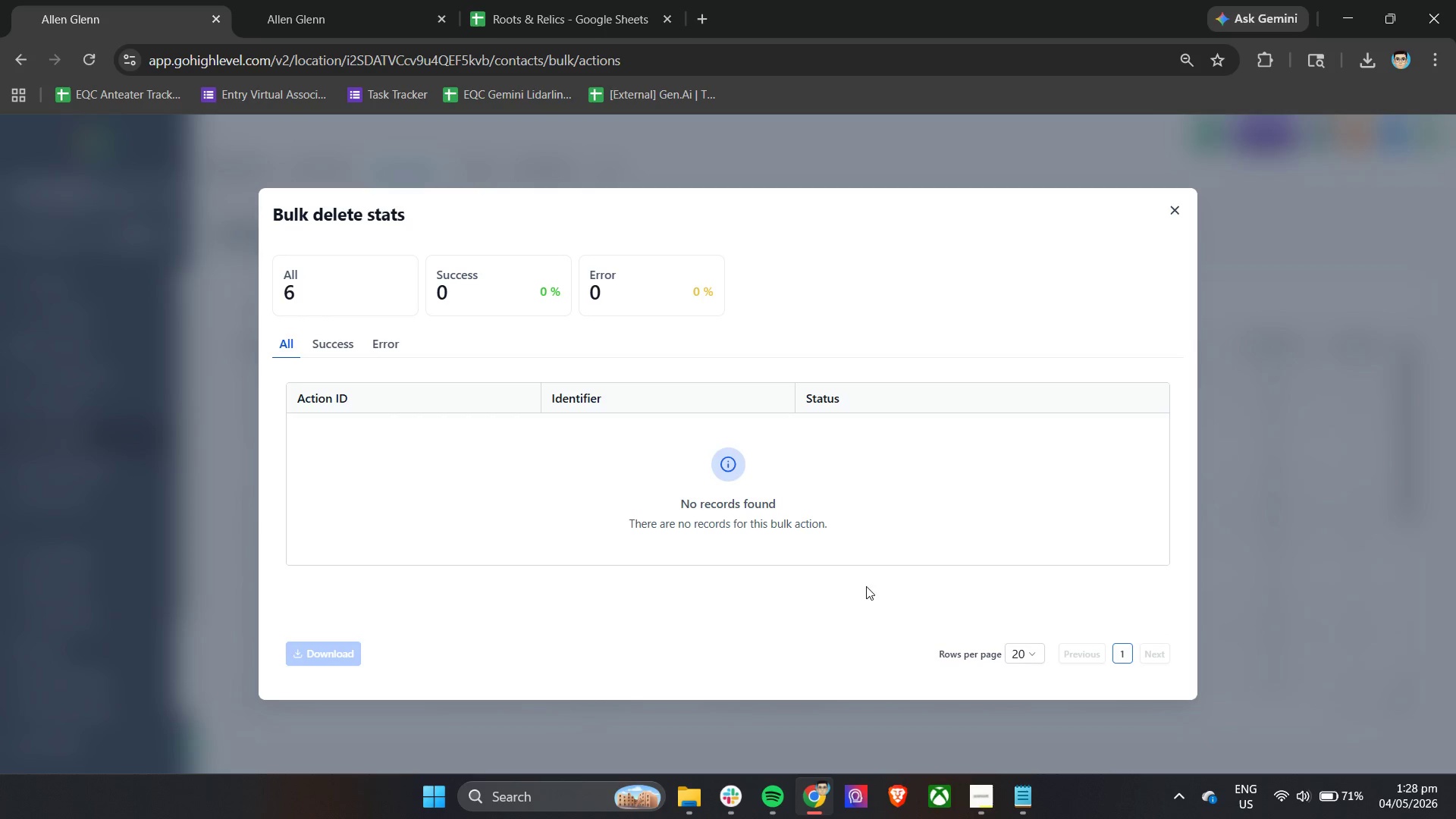 
left_click_drag(start_coordinate=[845, 578], to_coordinate=[858, 583])
 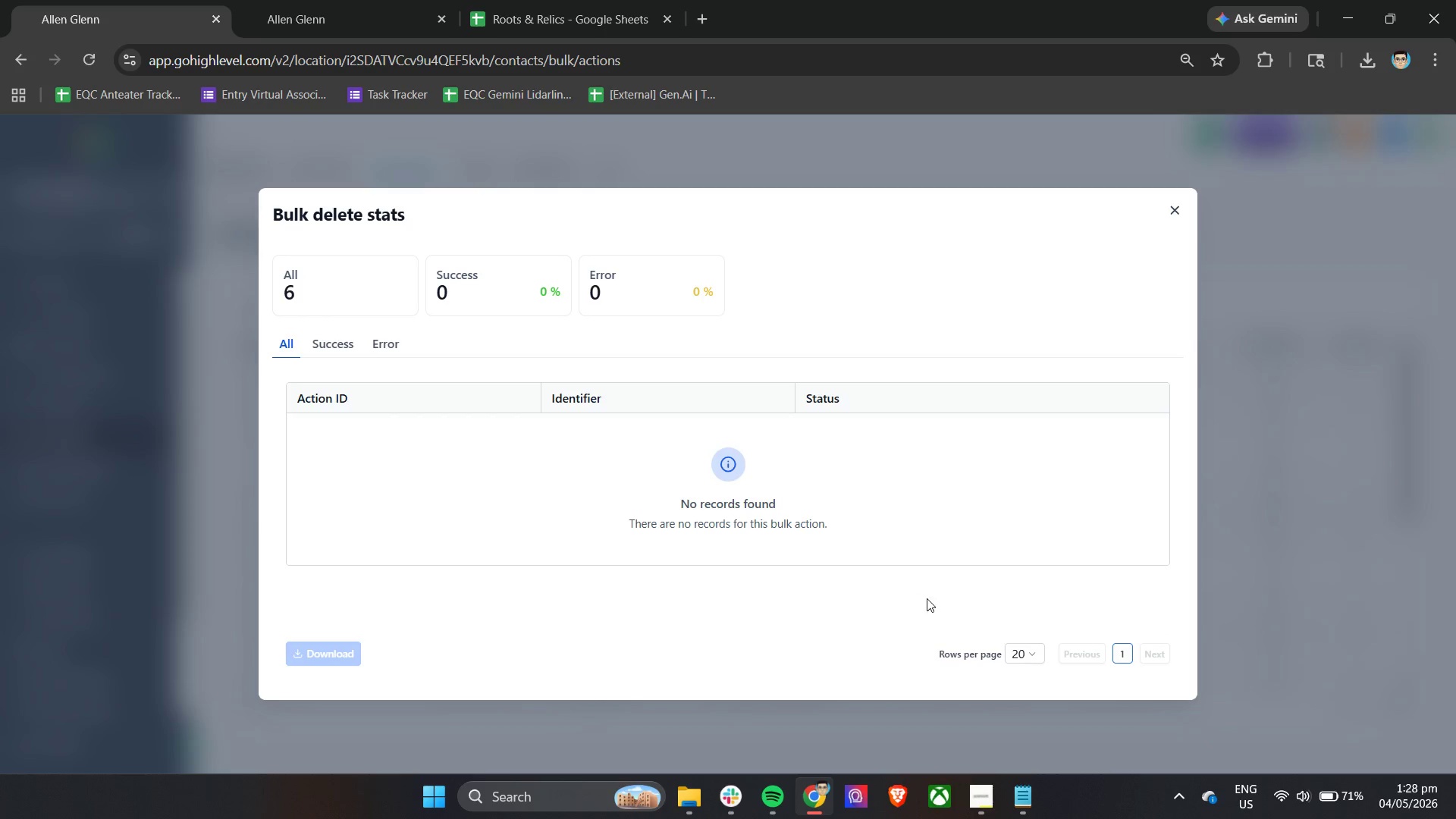 
left_click_drag(start_coordinate=[923, 598], to_coordinate=[938, 603])
 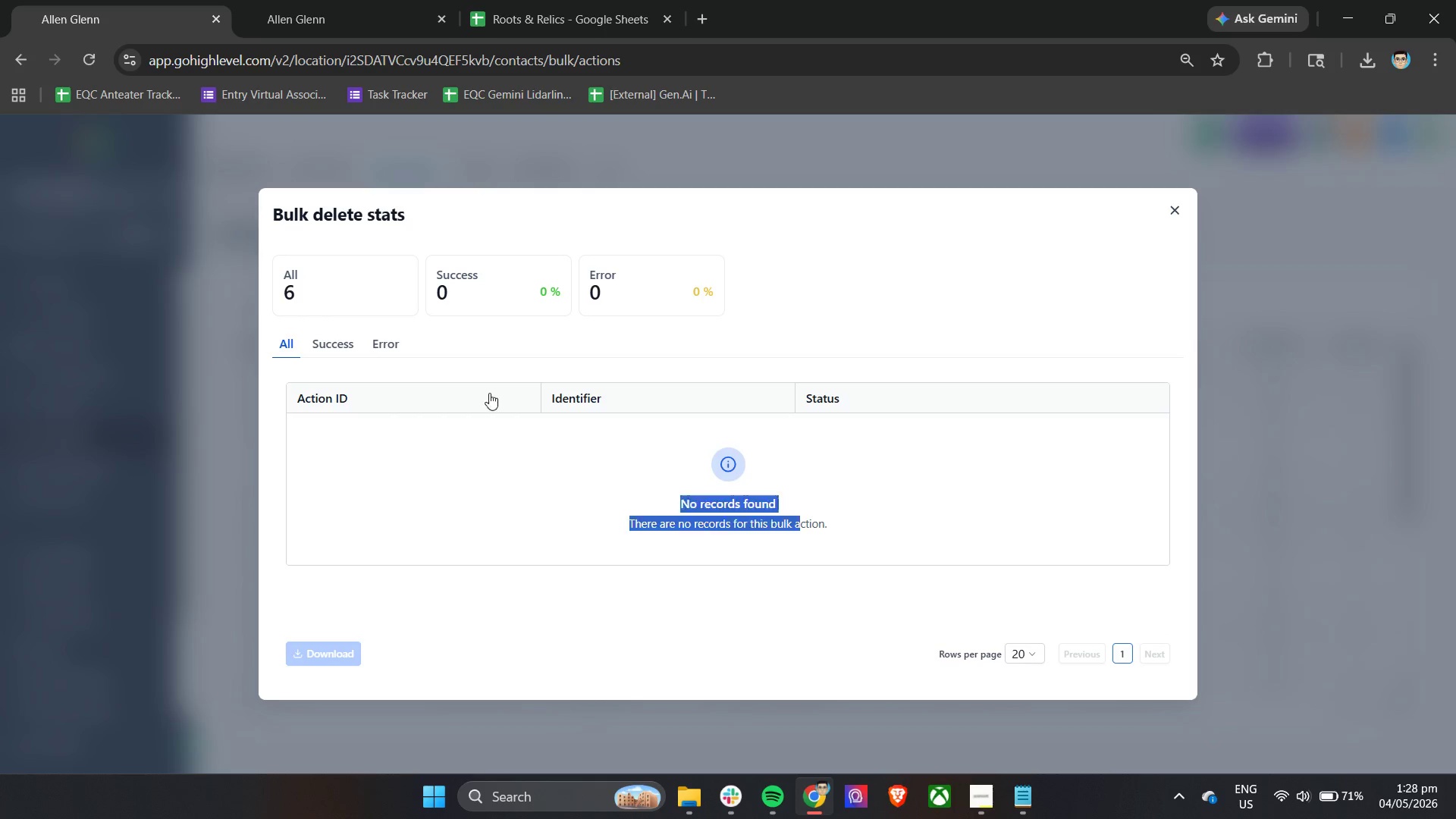 
left_click_drag(start_coordinate=[799, 527], to_coordinate=[627, 448])
 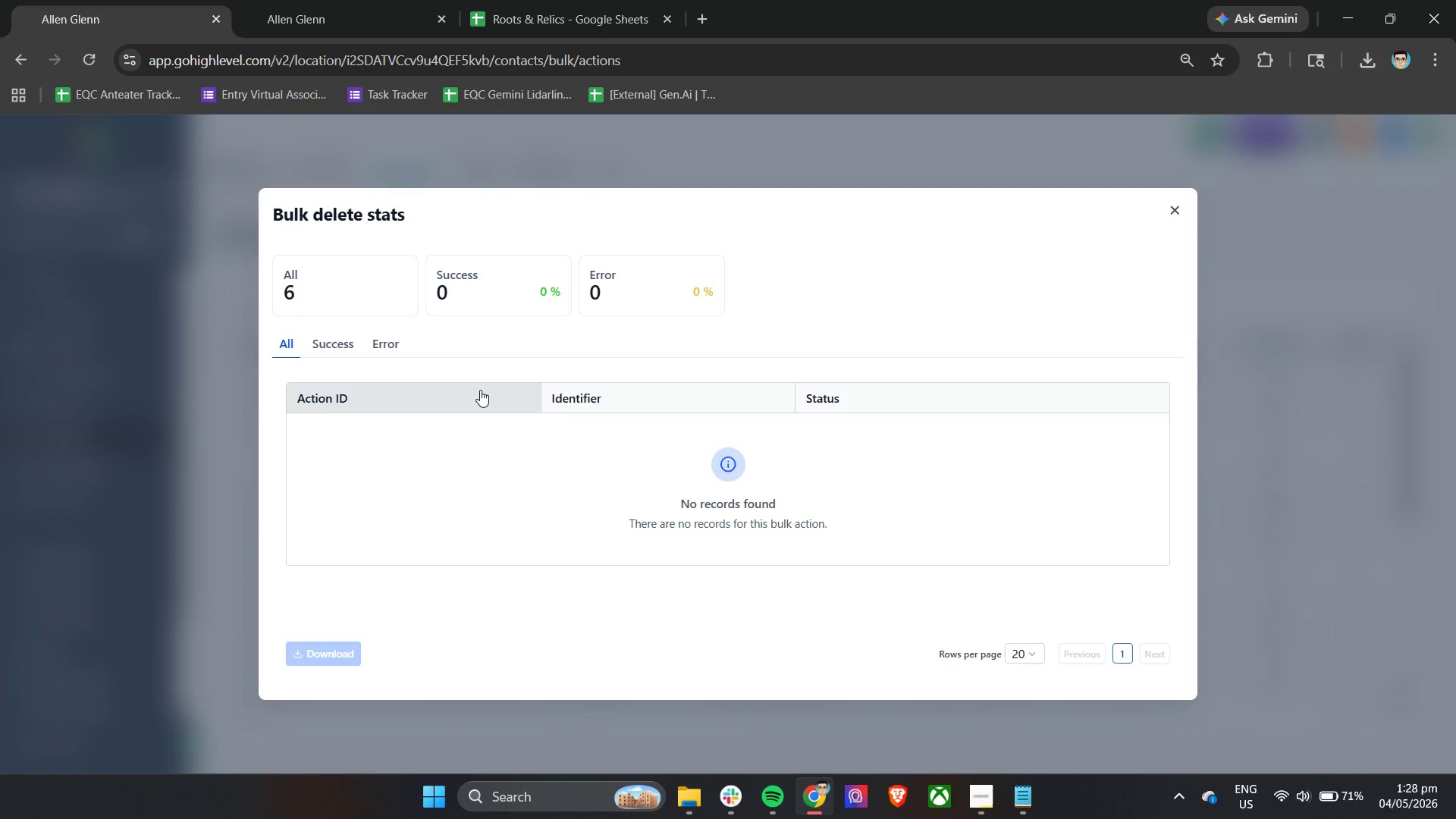 
triple_click([480, 390])
 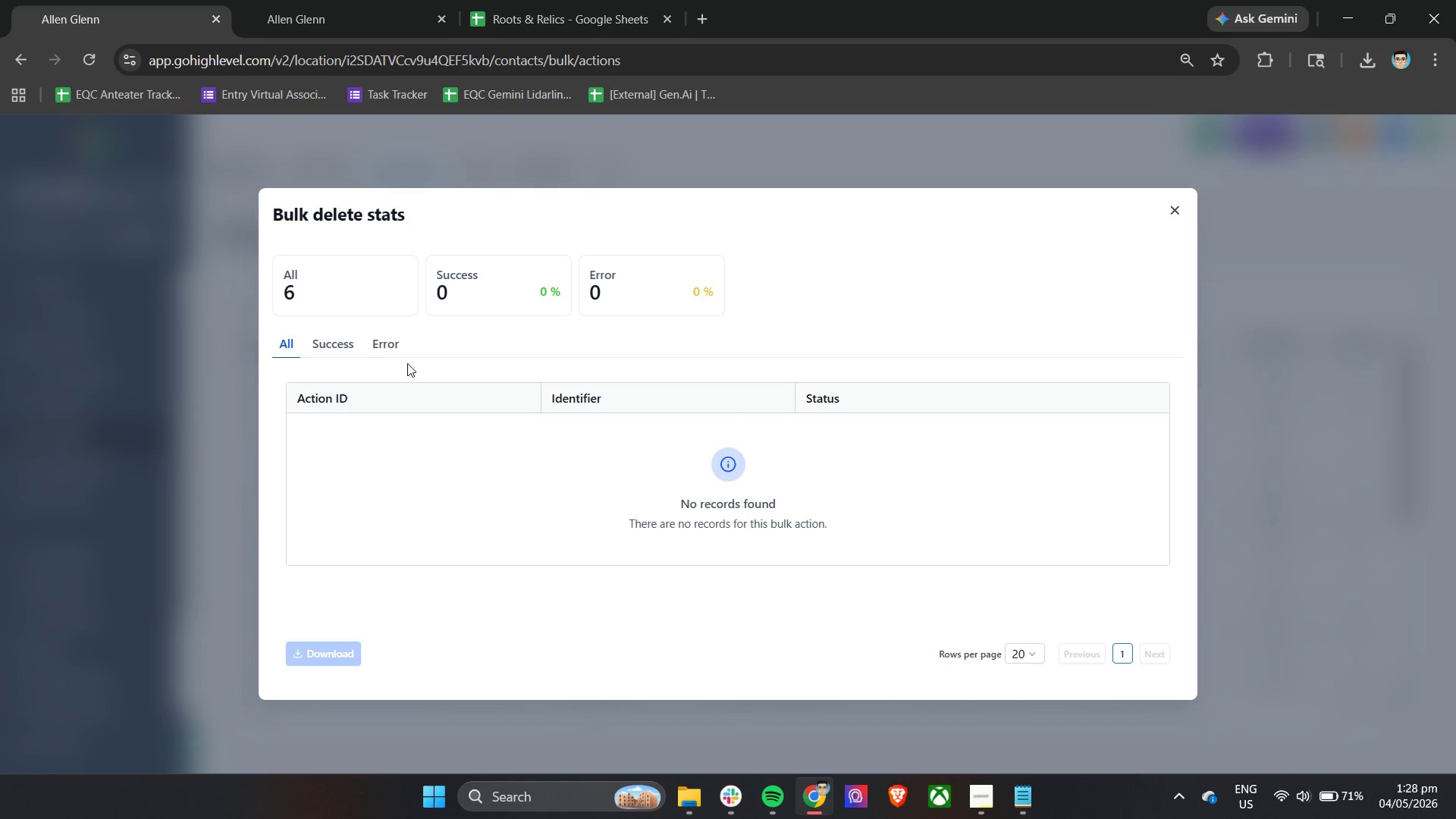 
left_click_drag(start_coordinate=[373, 356], to_coordinate=[368, 347])
 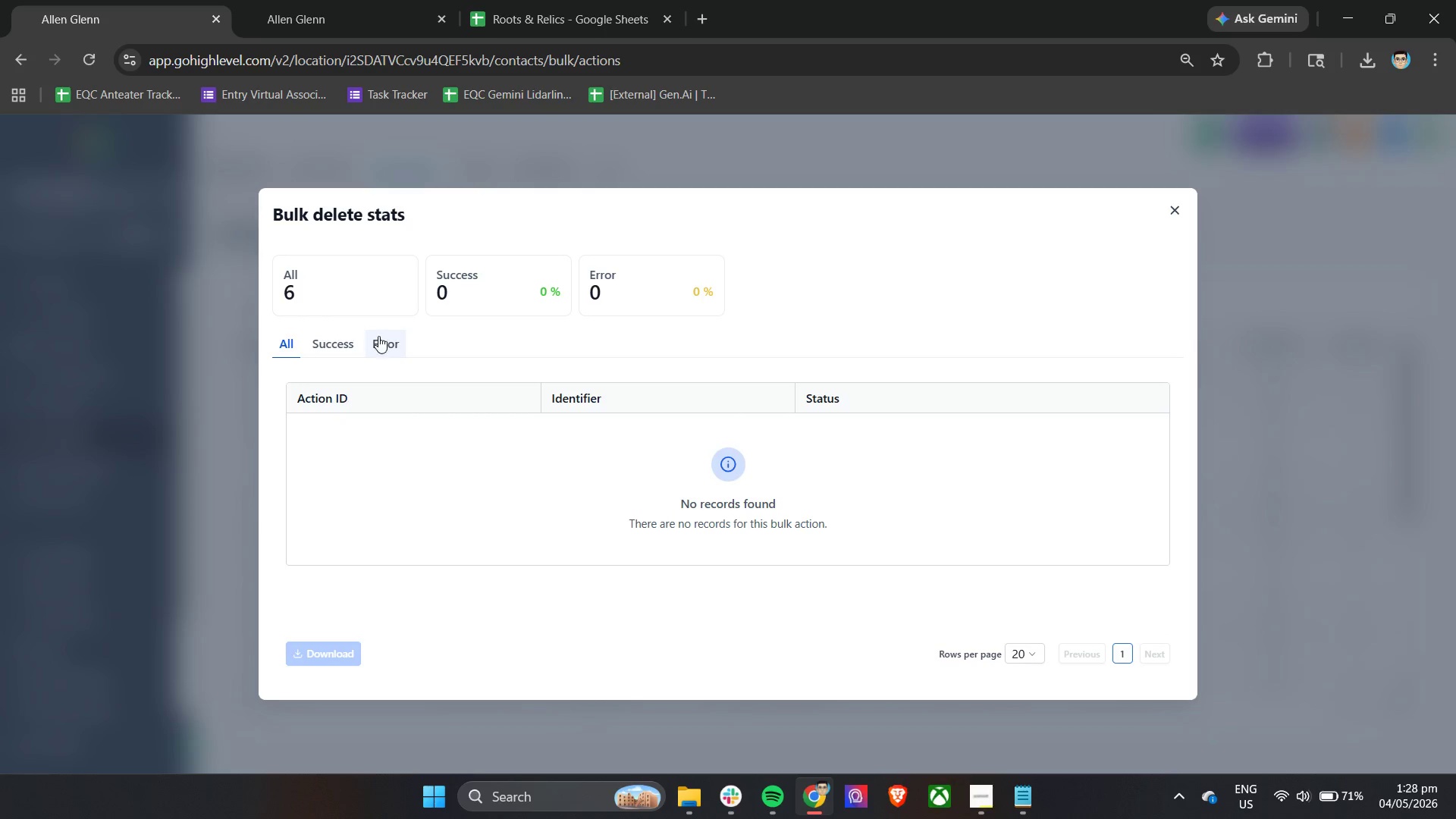 
left_click_drag(start_coordinate=[364, 336], to_coordinate=[385, 340])
 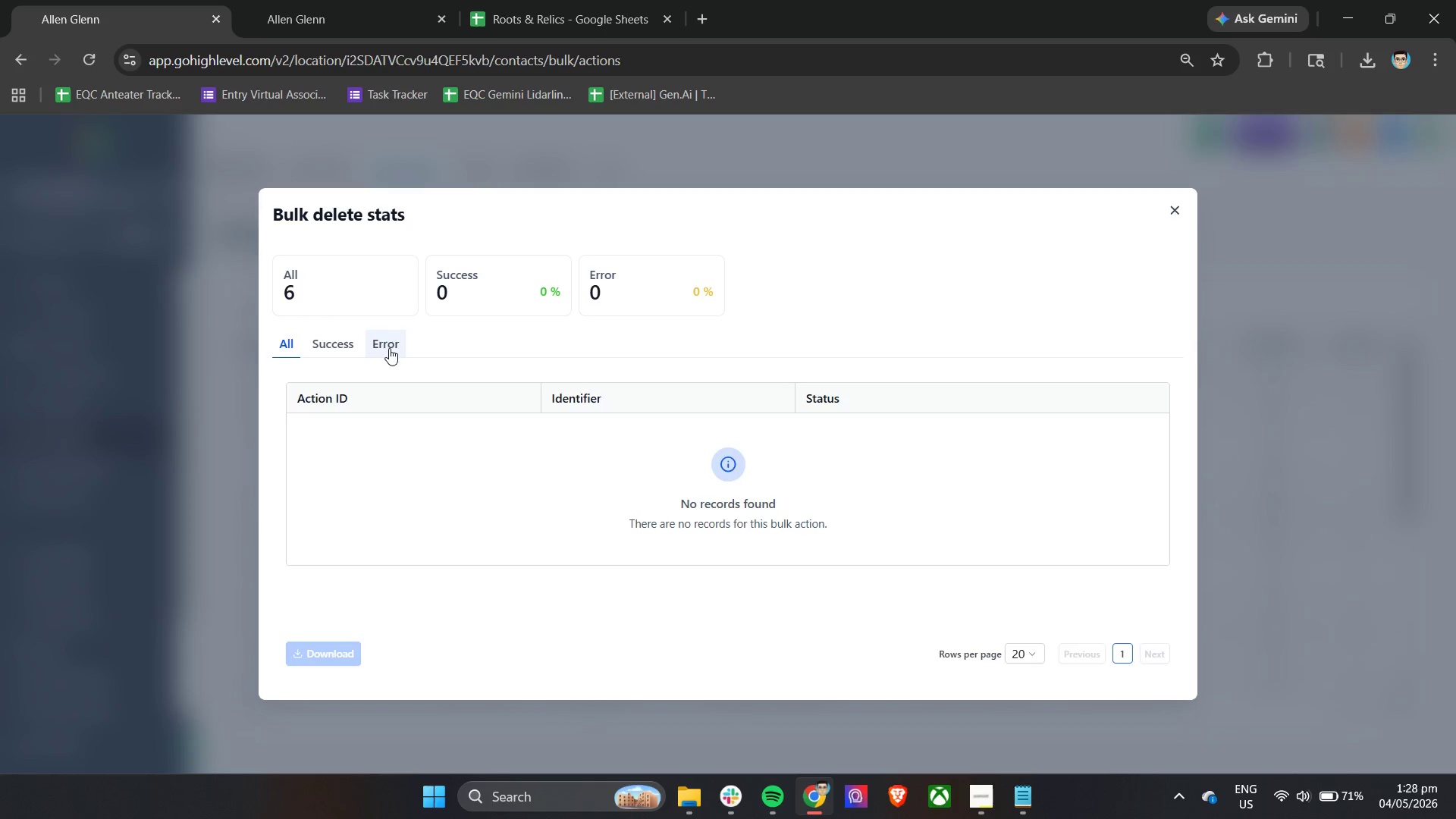 
triple_click([389, 348])
 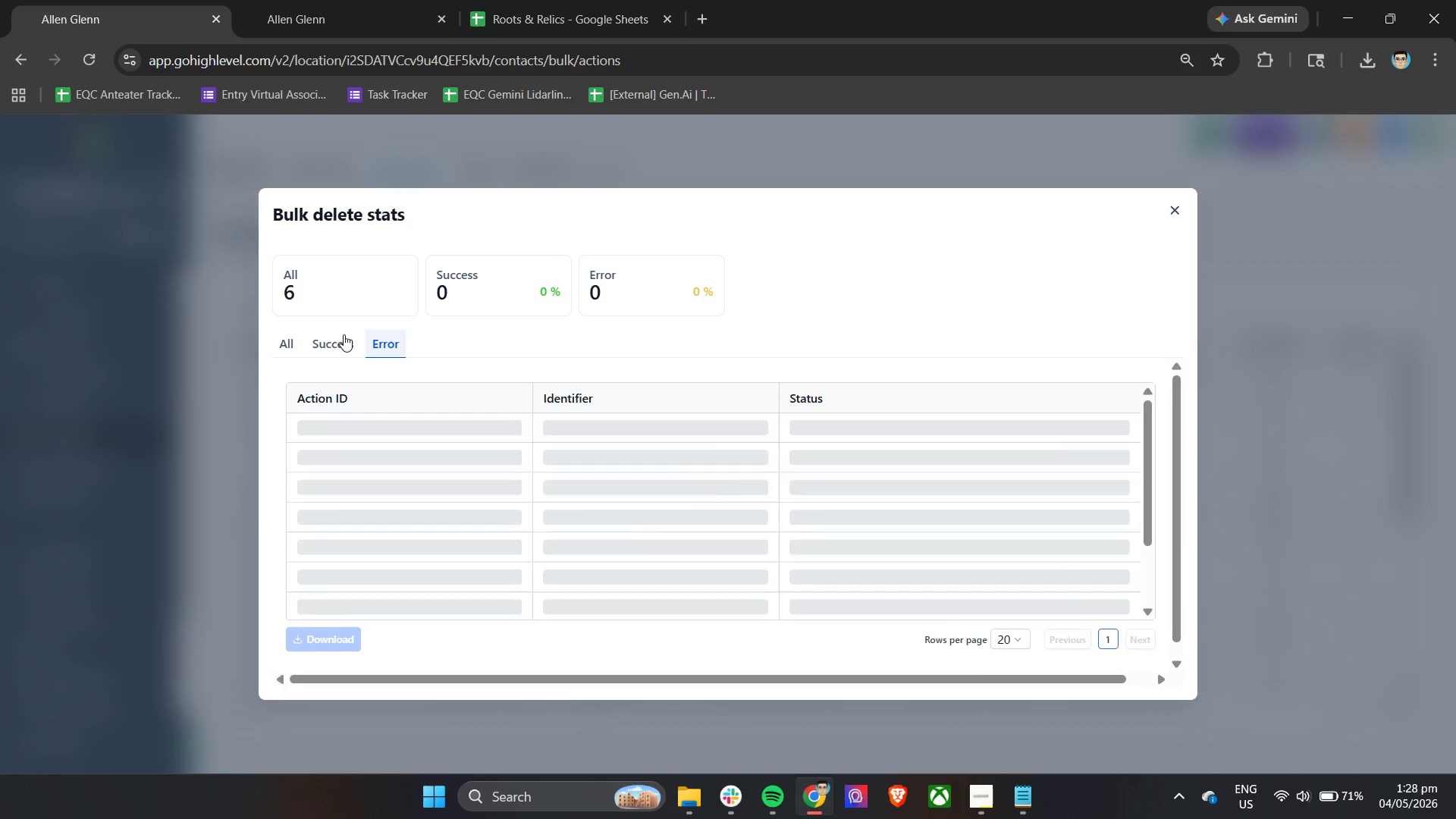 
triple_click([342, 334])
 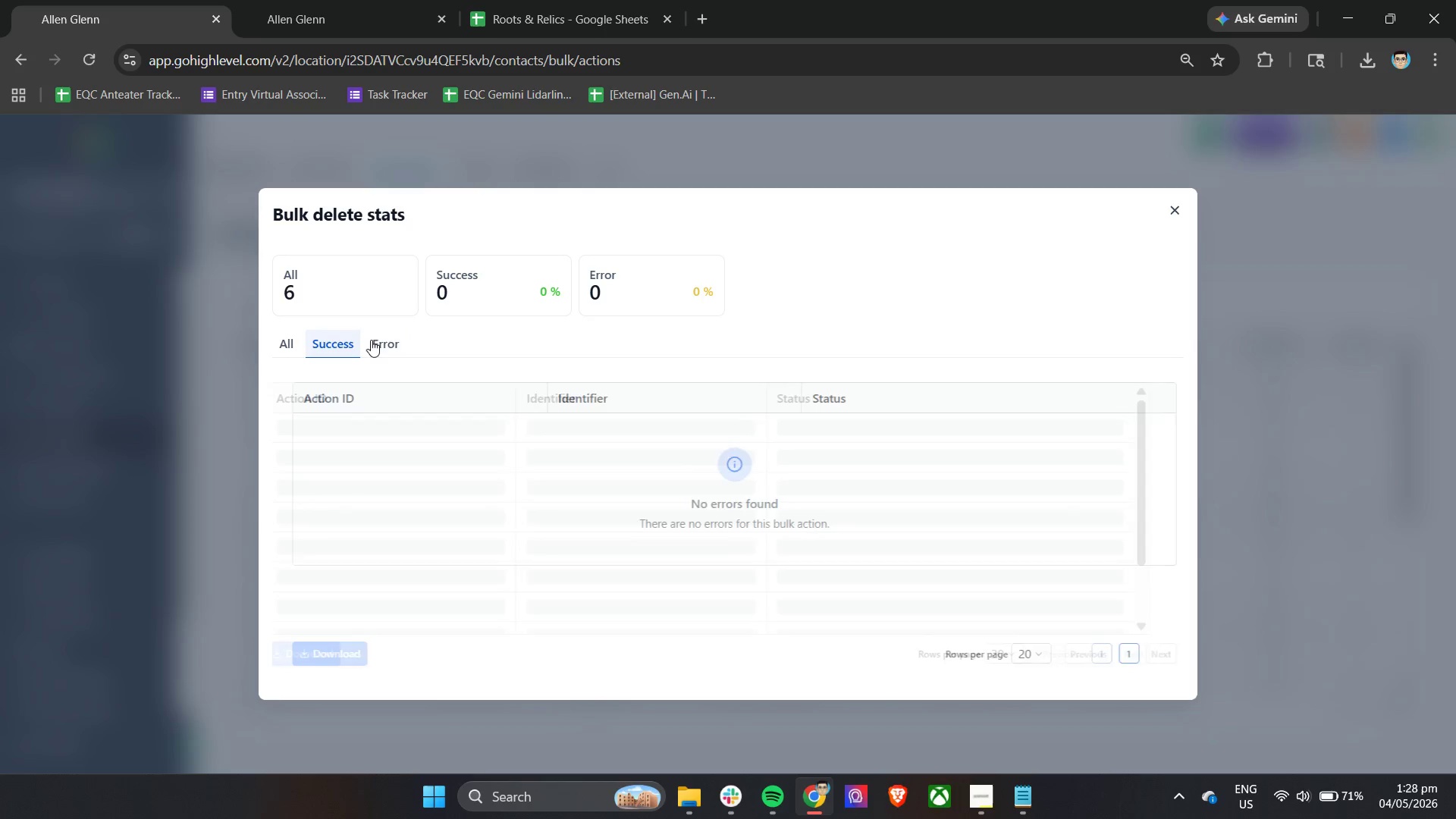 
left_click([374, 340])
 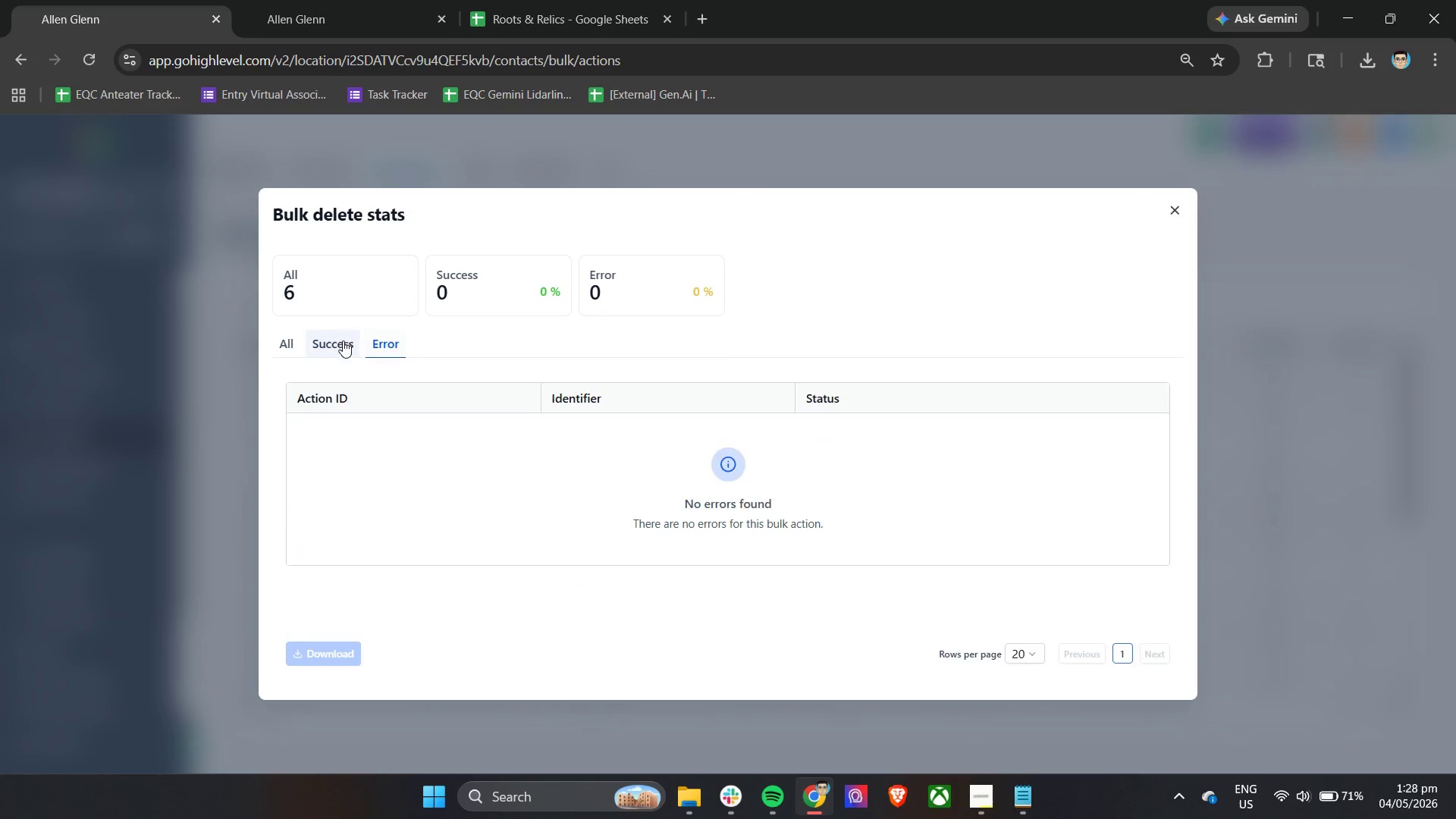 
left_click([340, 343])
 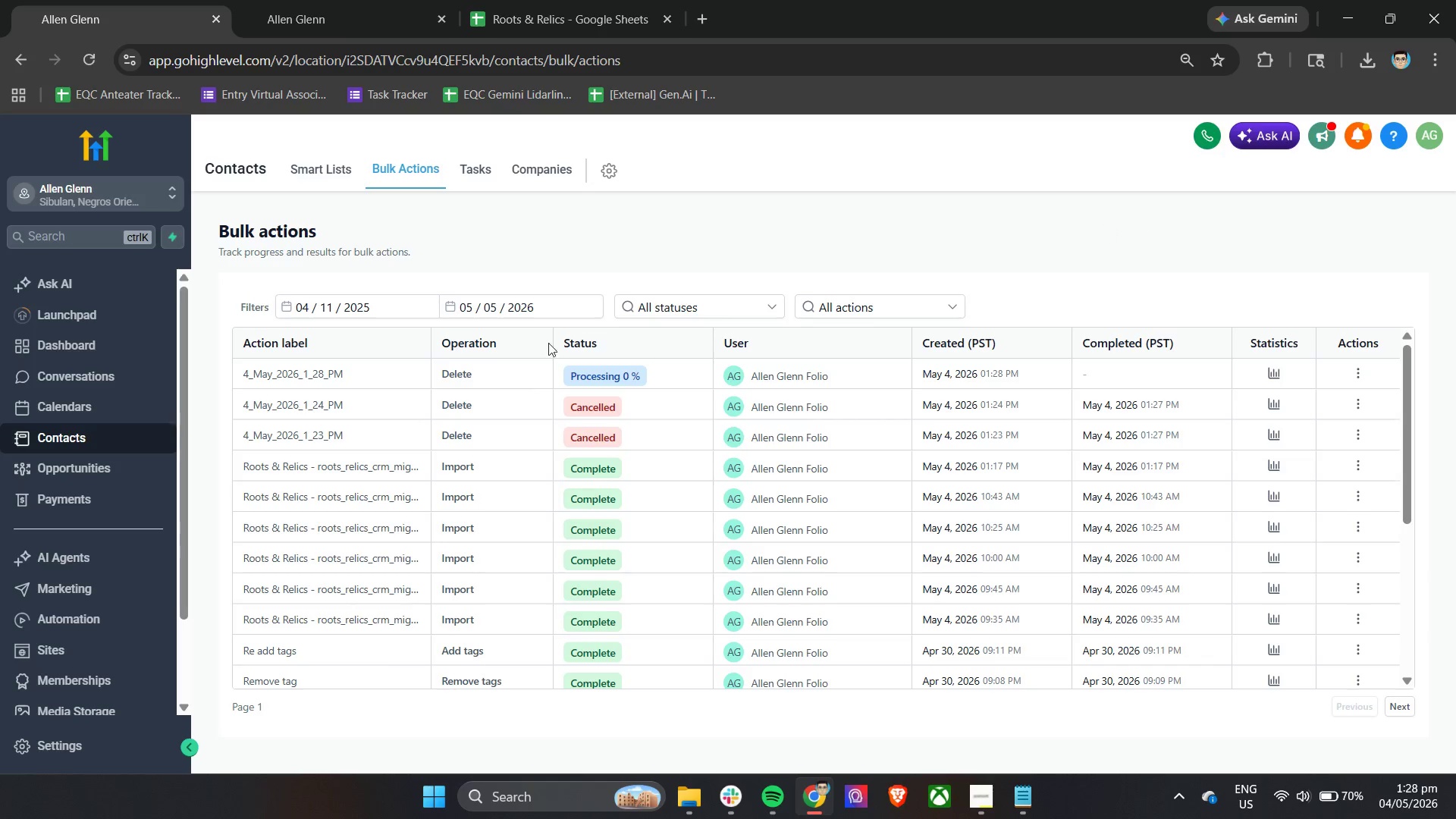 
wait(6.12)
 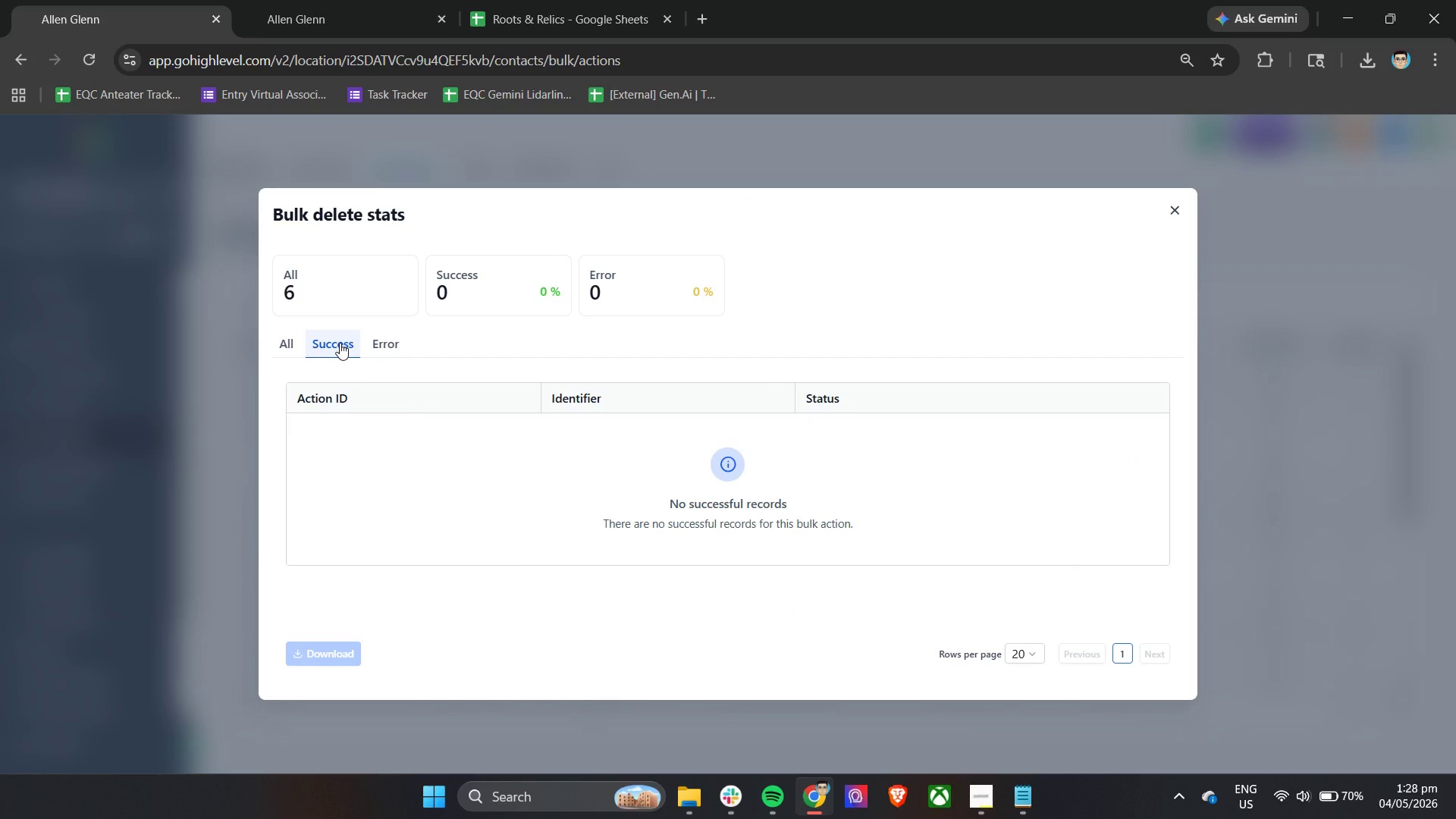 
left_click([324, 171])
 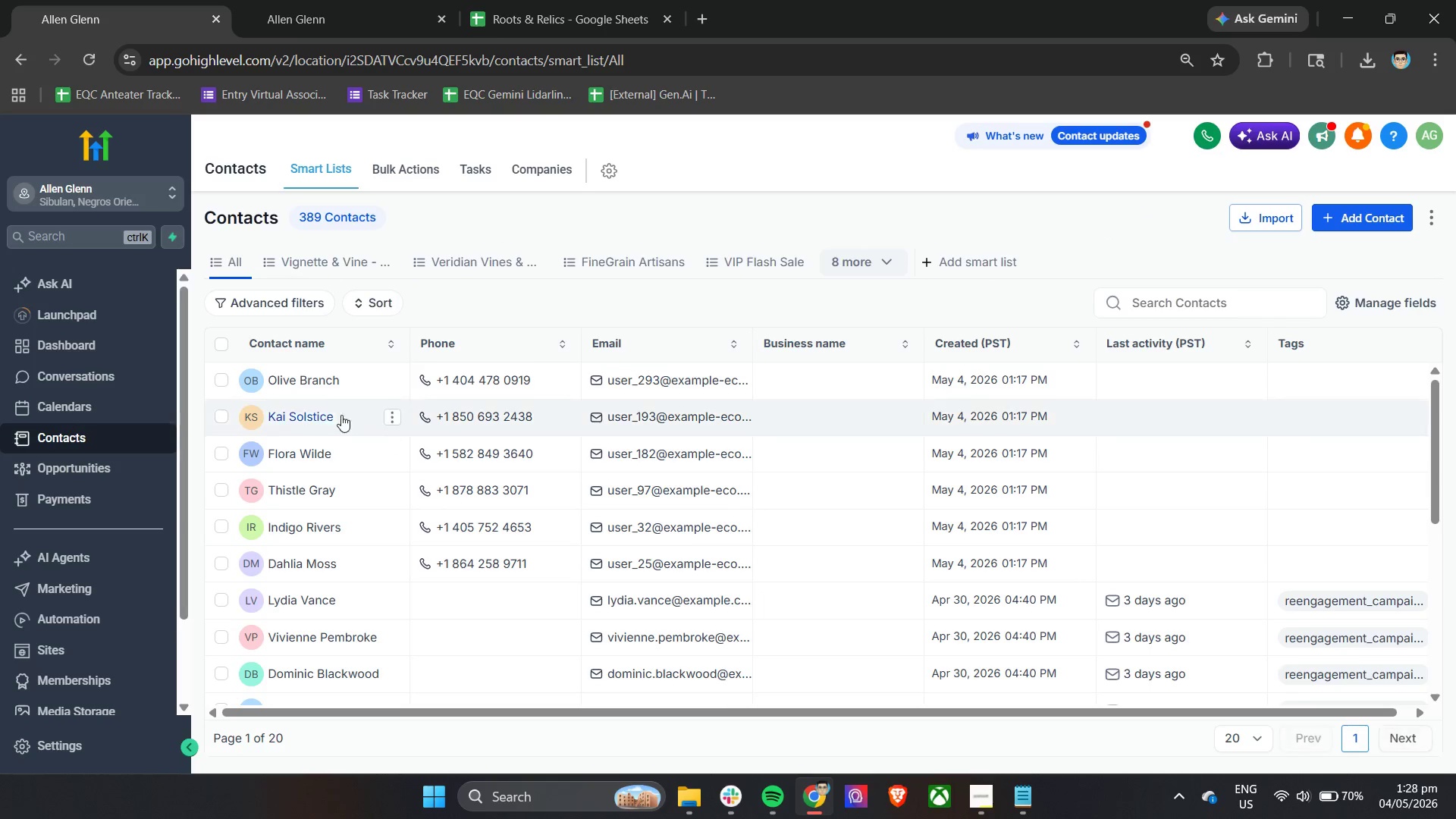 
left_click([392, 380])
 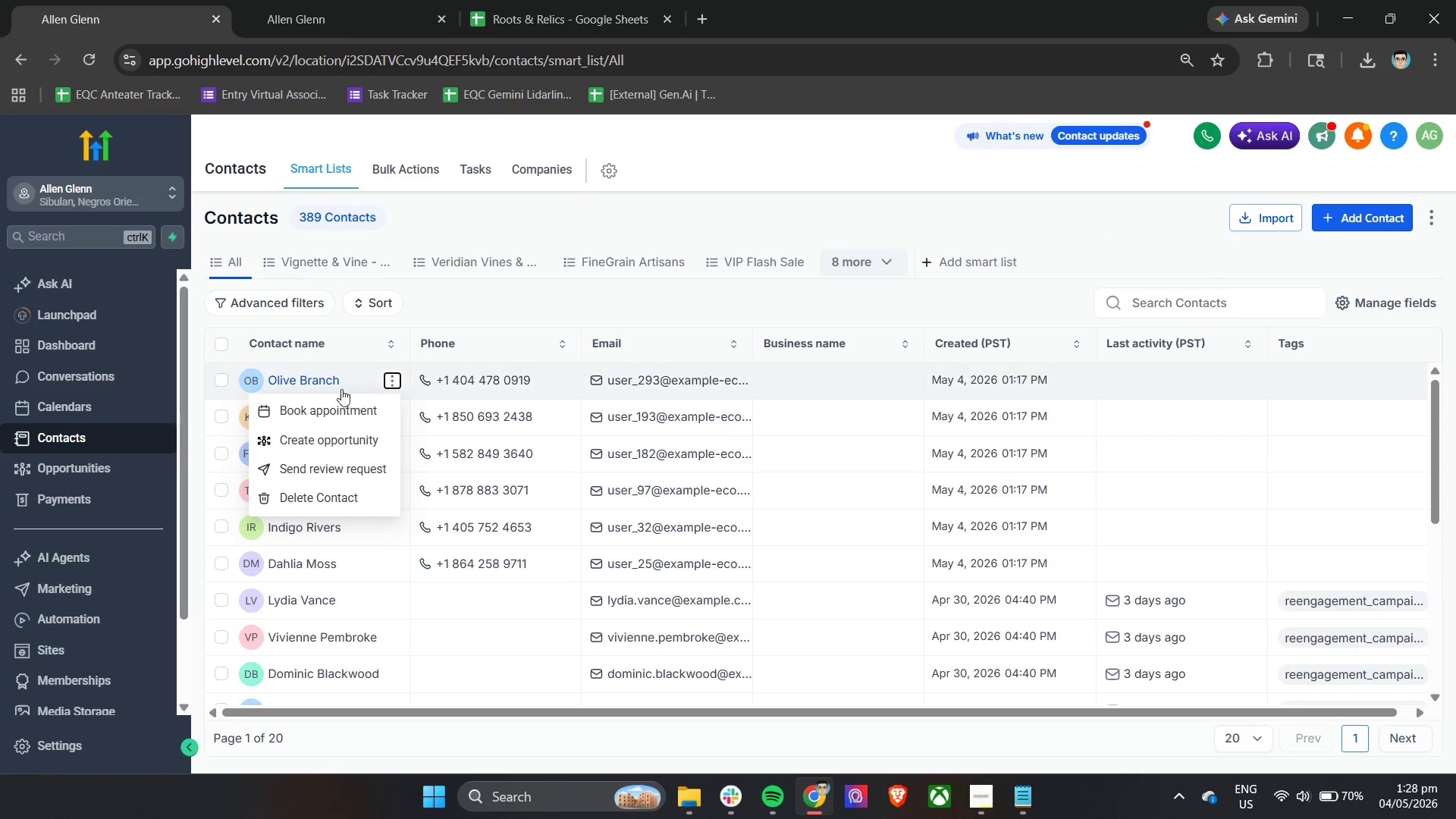 
left_click([328, 500])
 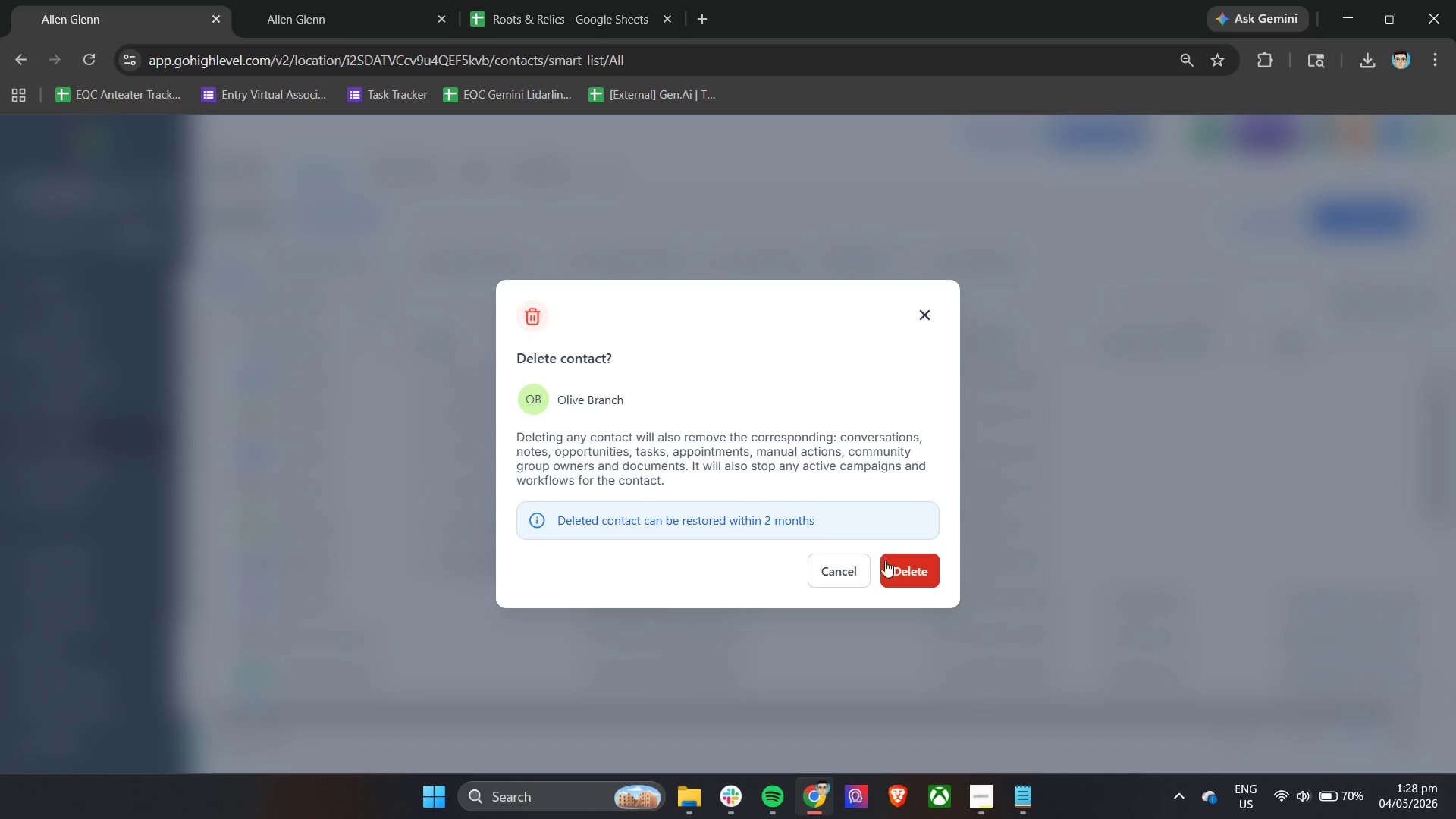 
left_click([897, 565])
 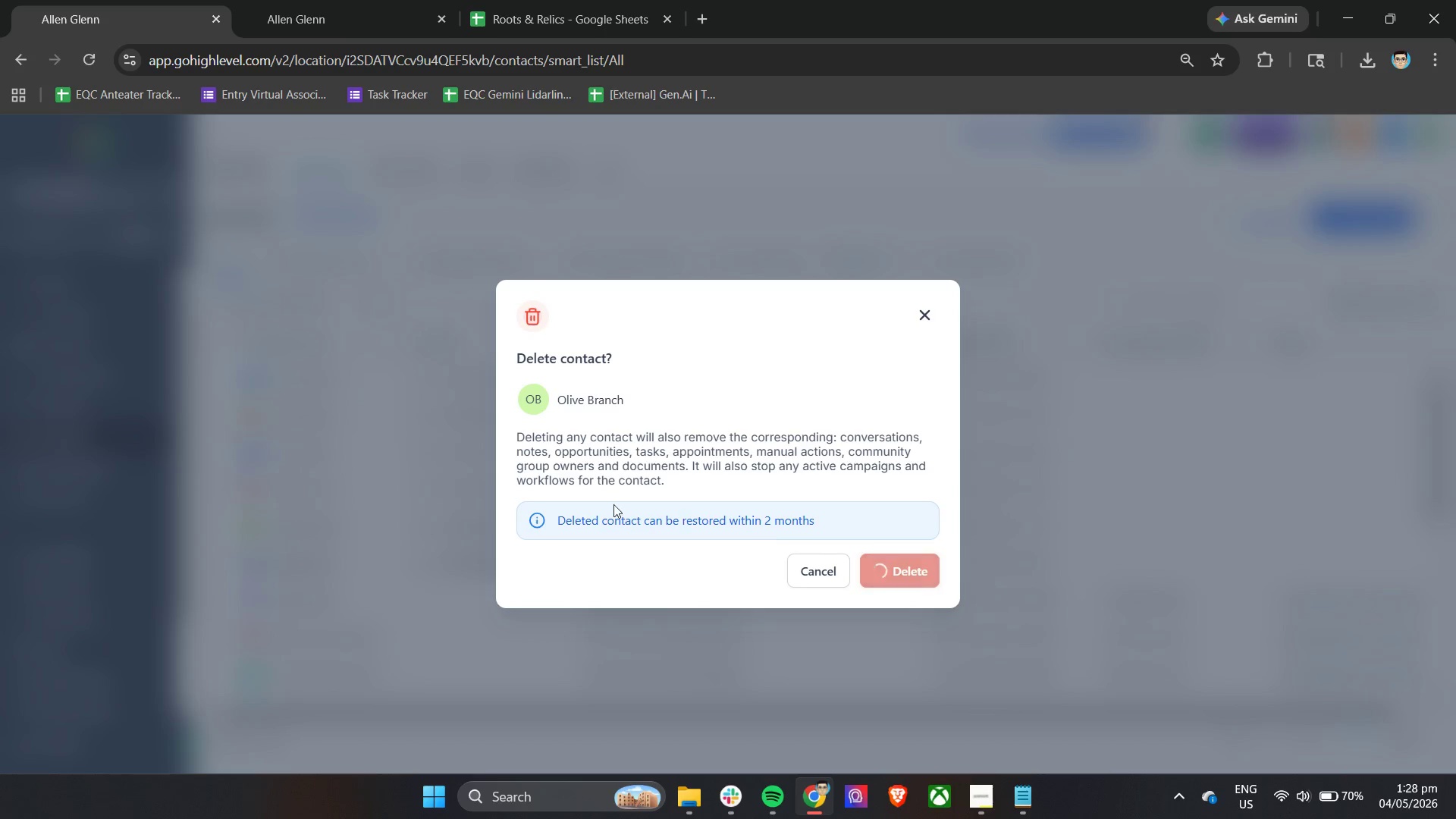 
mouse_move([579, 492])
 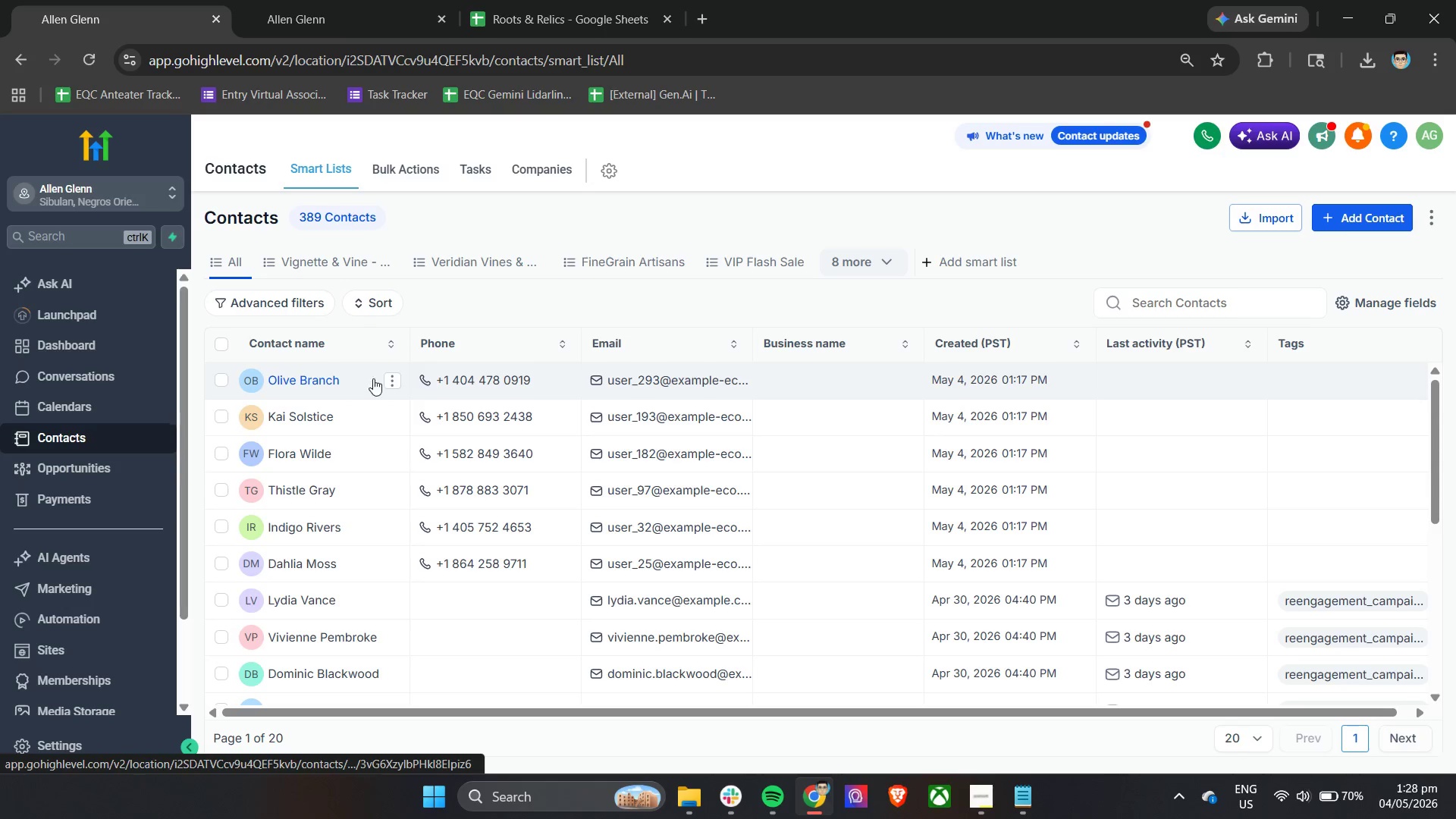 
left_click([392, 378])
 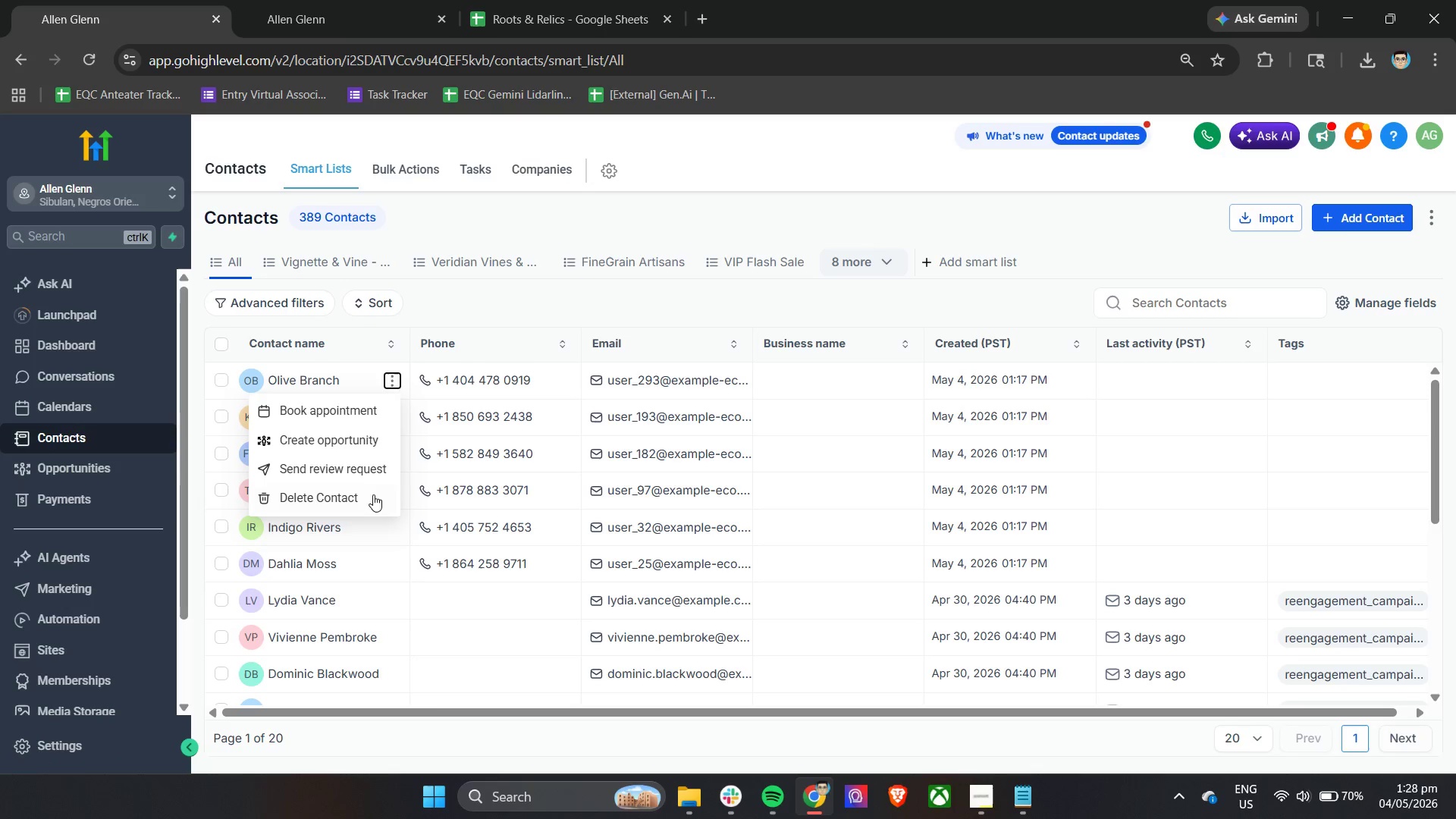 
left_click([362, 492])
 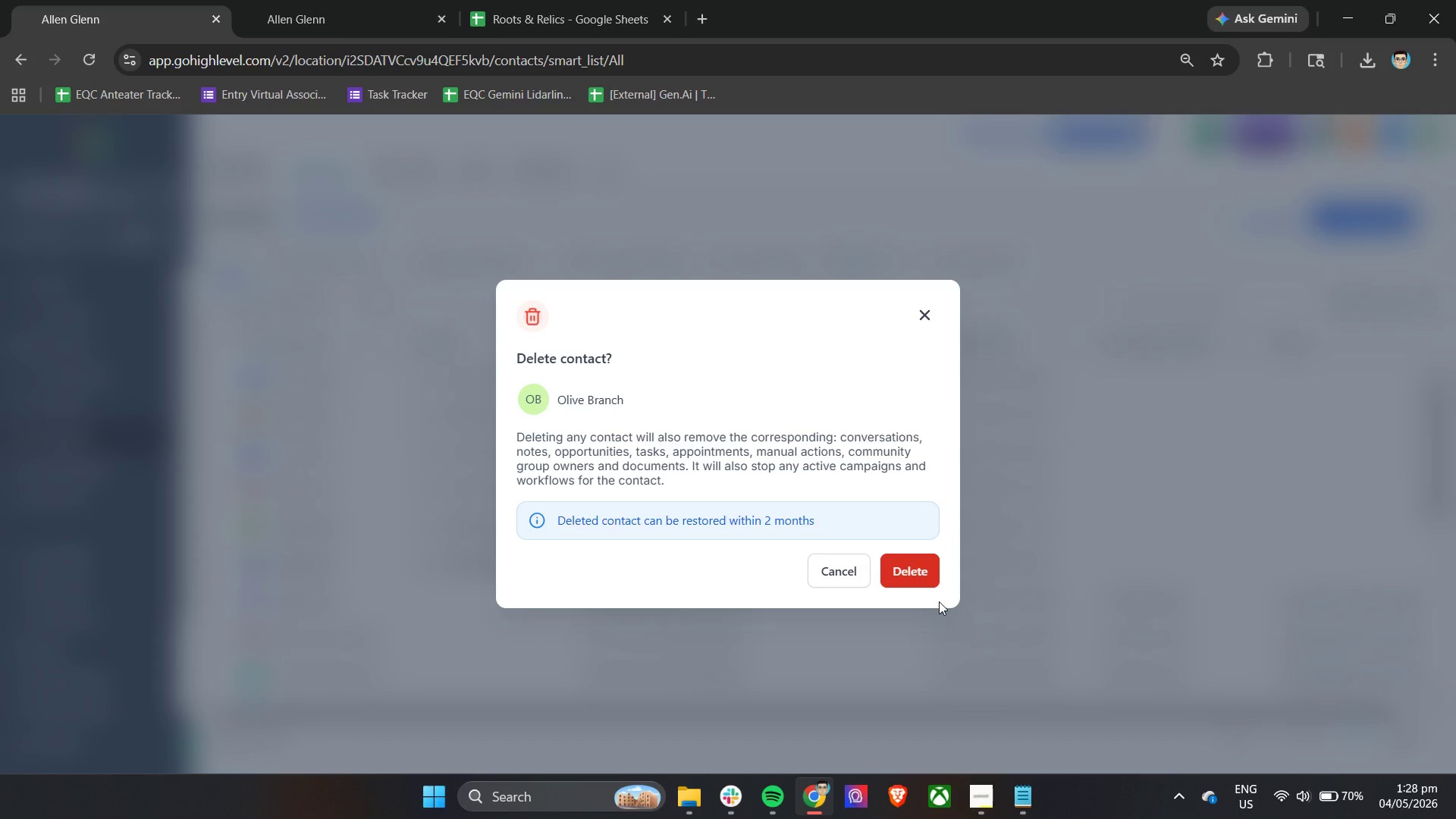 
left_click([921, 566])
 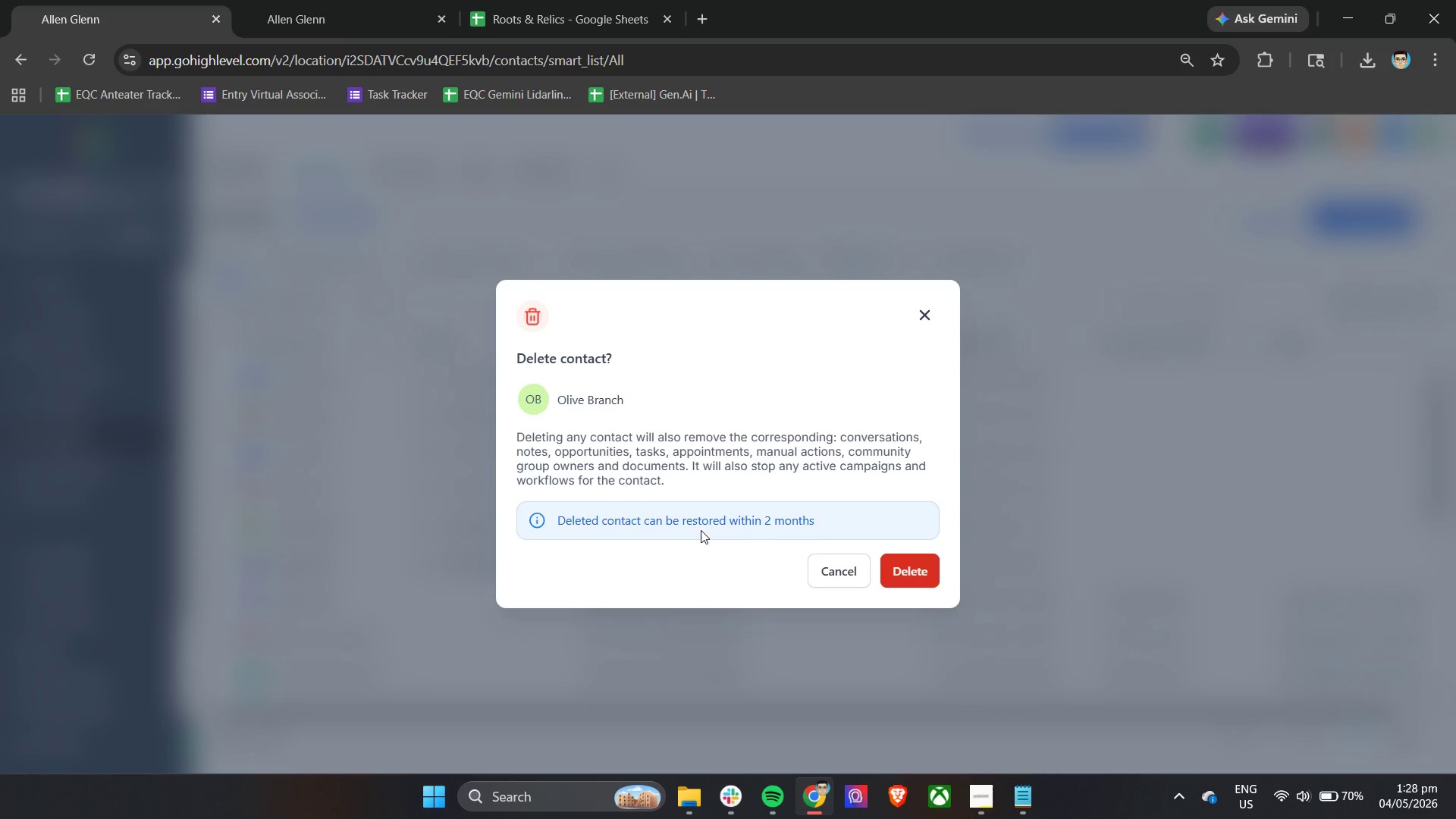 
left_click([909, 573])
 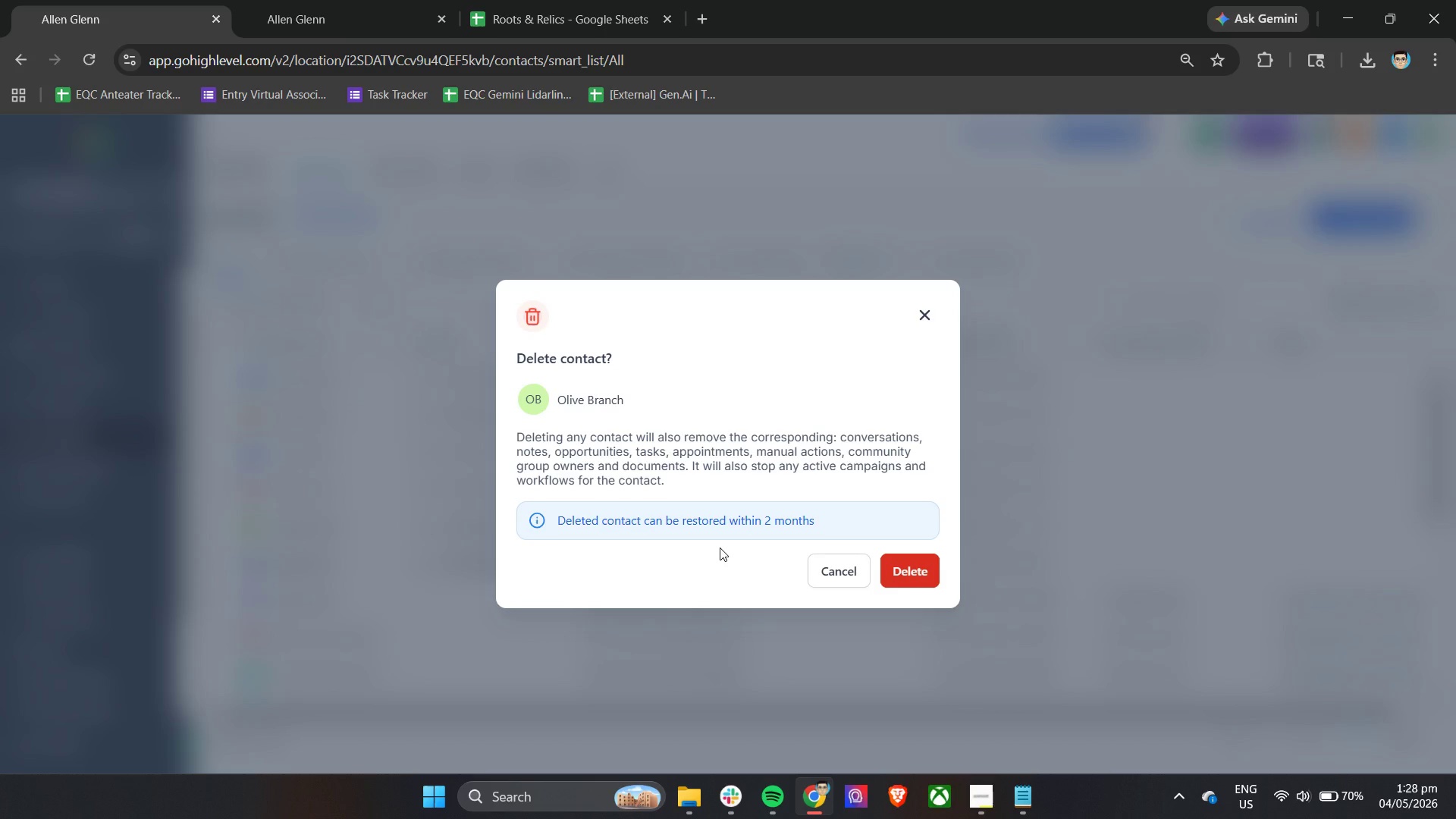 
double_click([921, 568])
 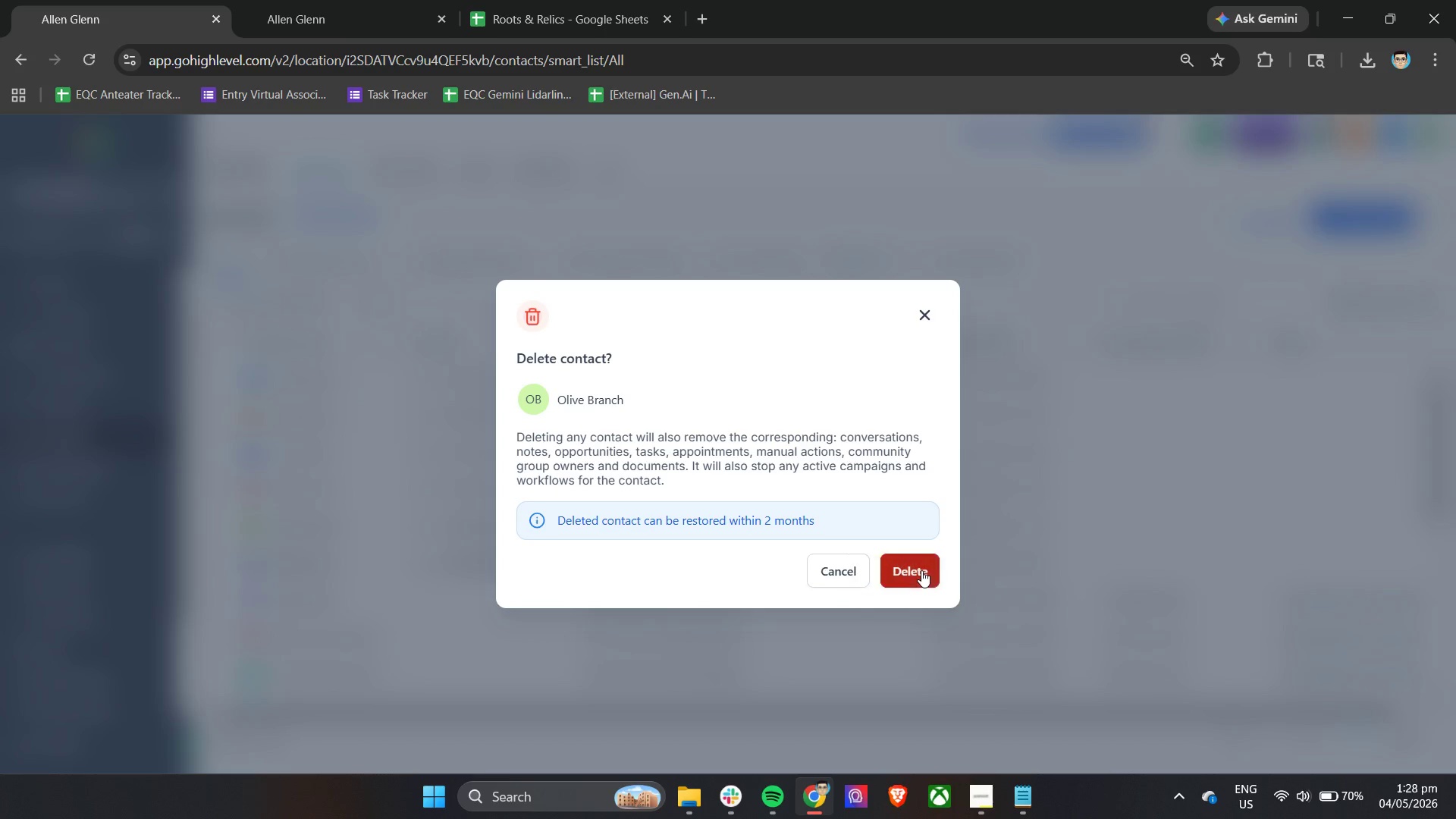 
double_click([921, 570])
 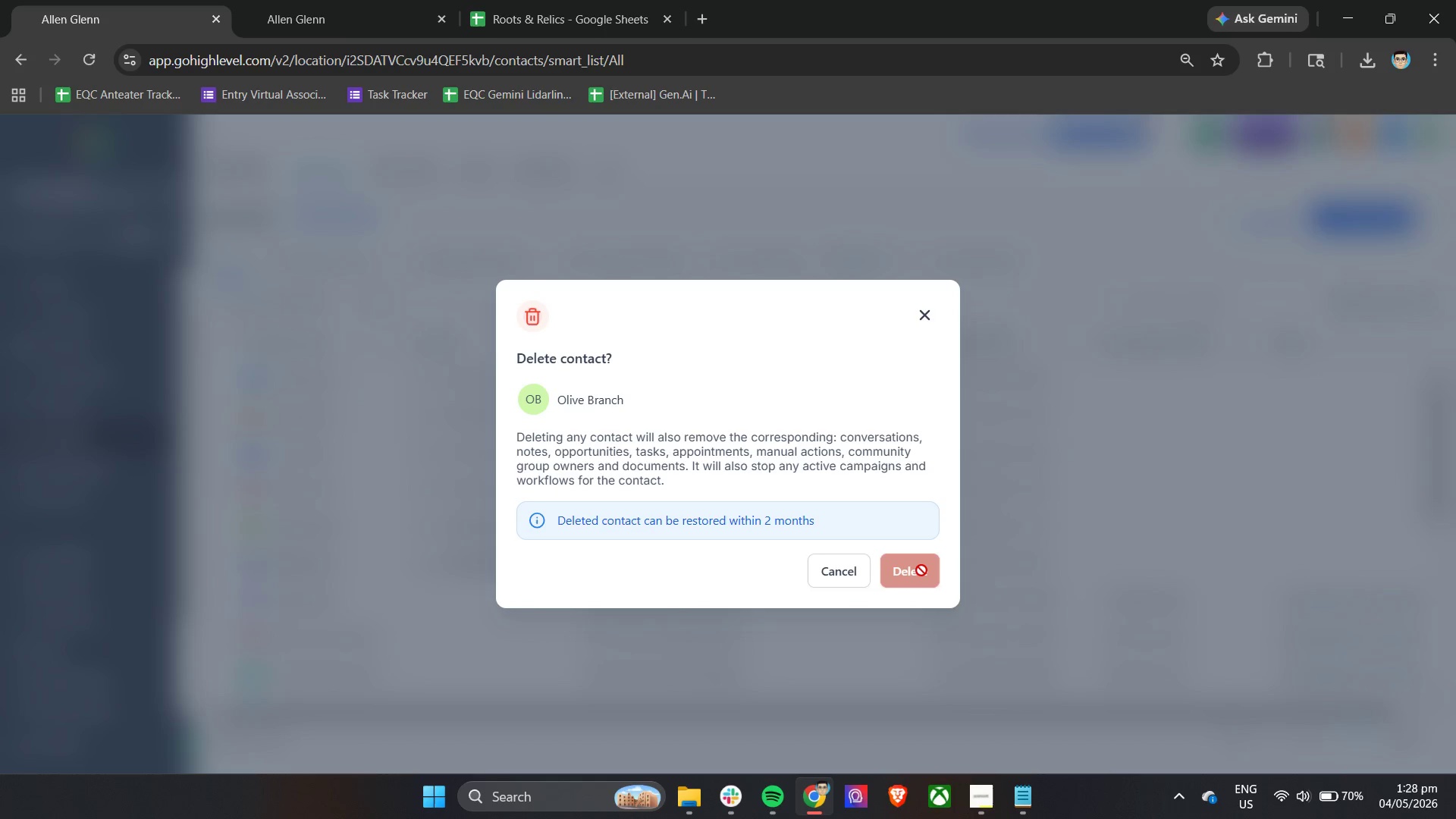 
triple_click([921, 570])
 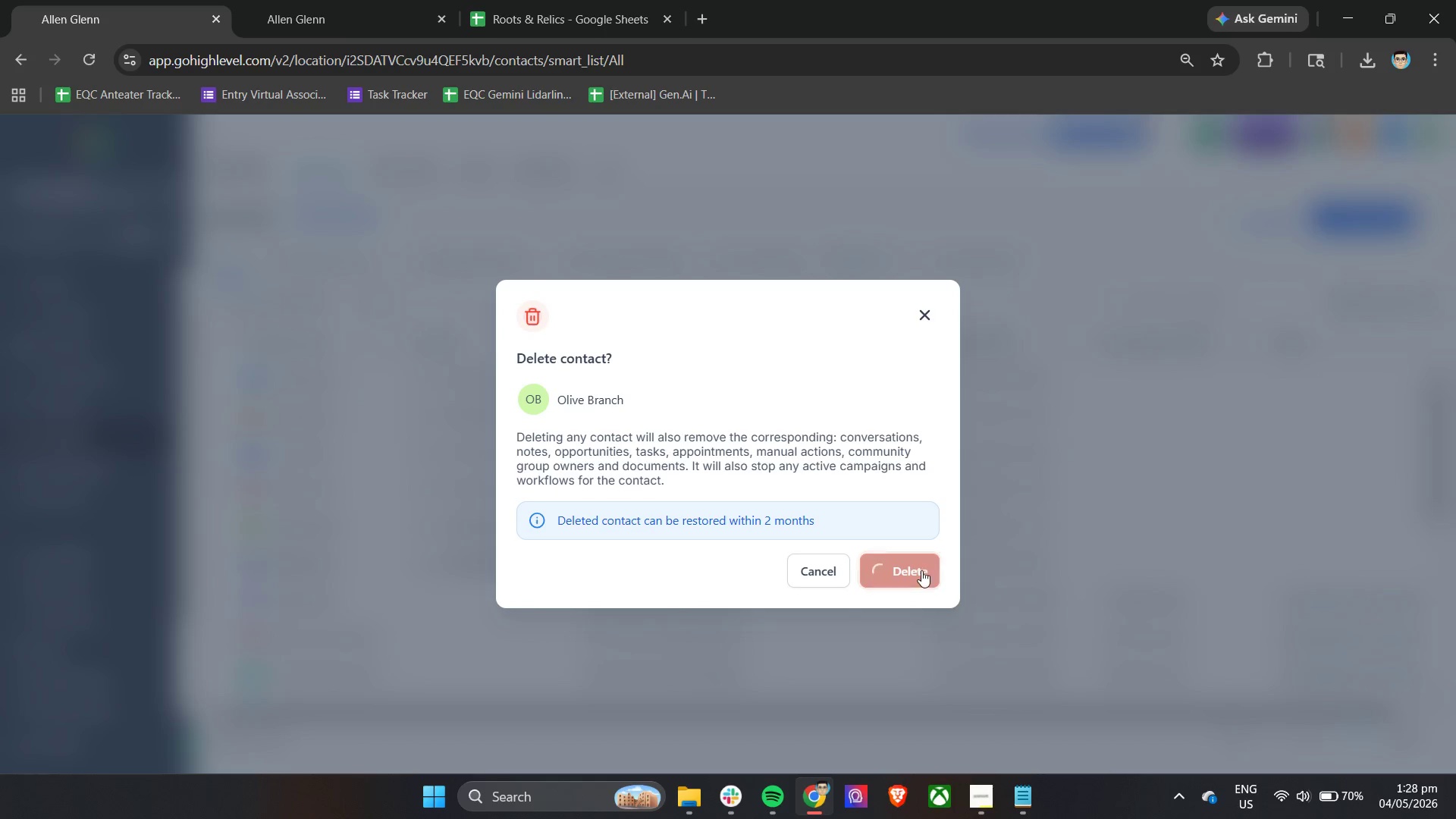 
triple_click([921, 570])
 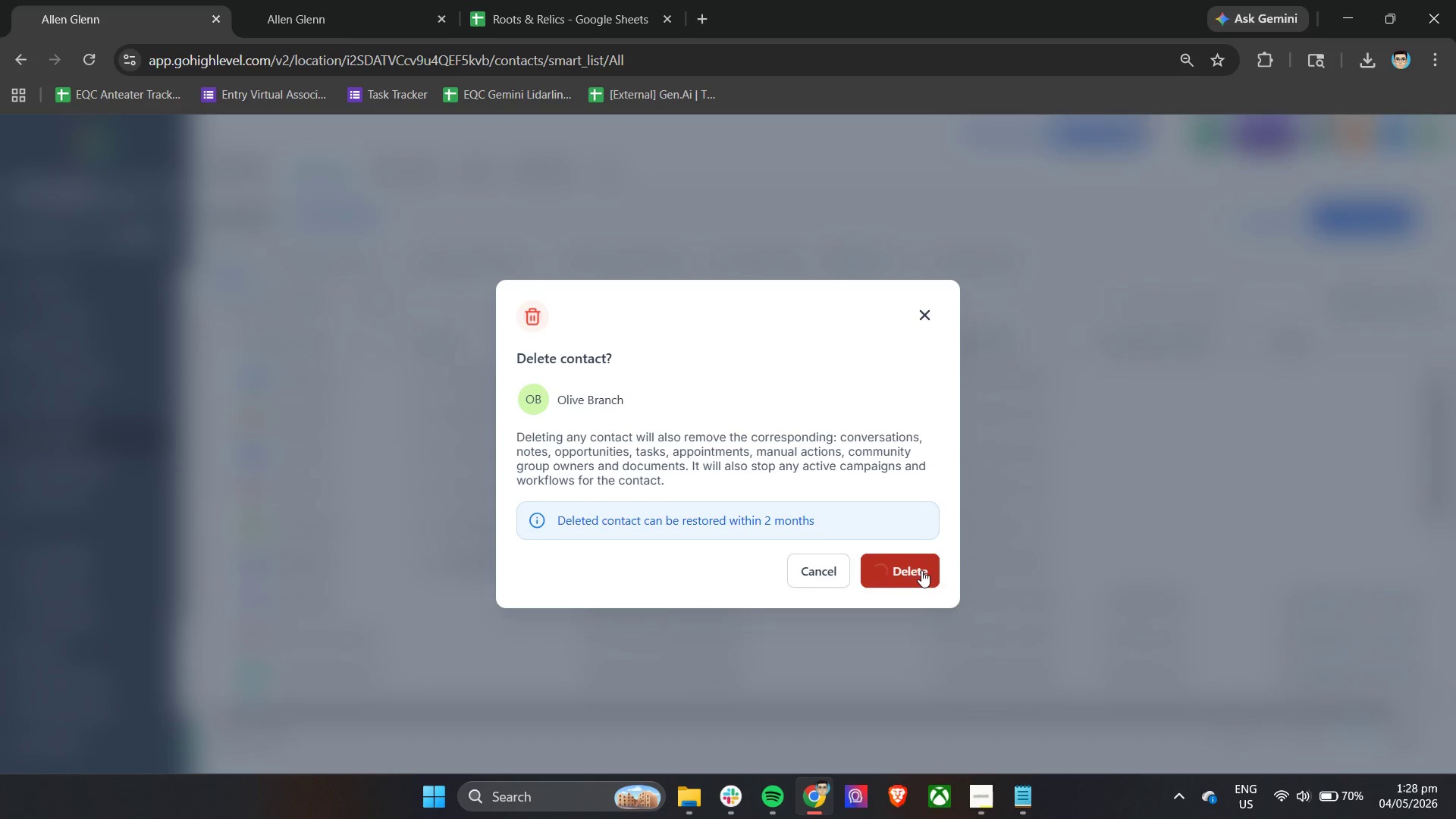 
triple_click([921, 570])
 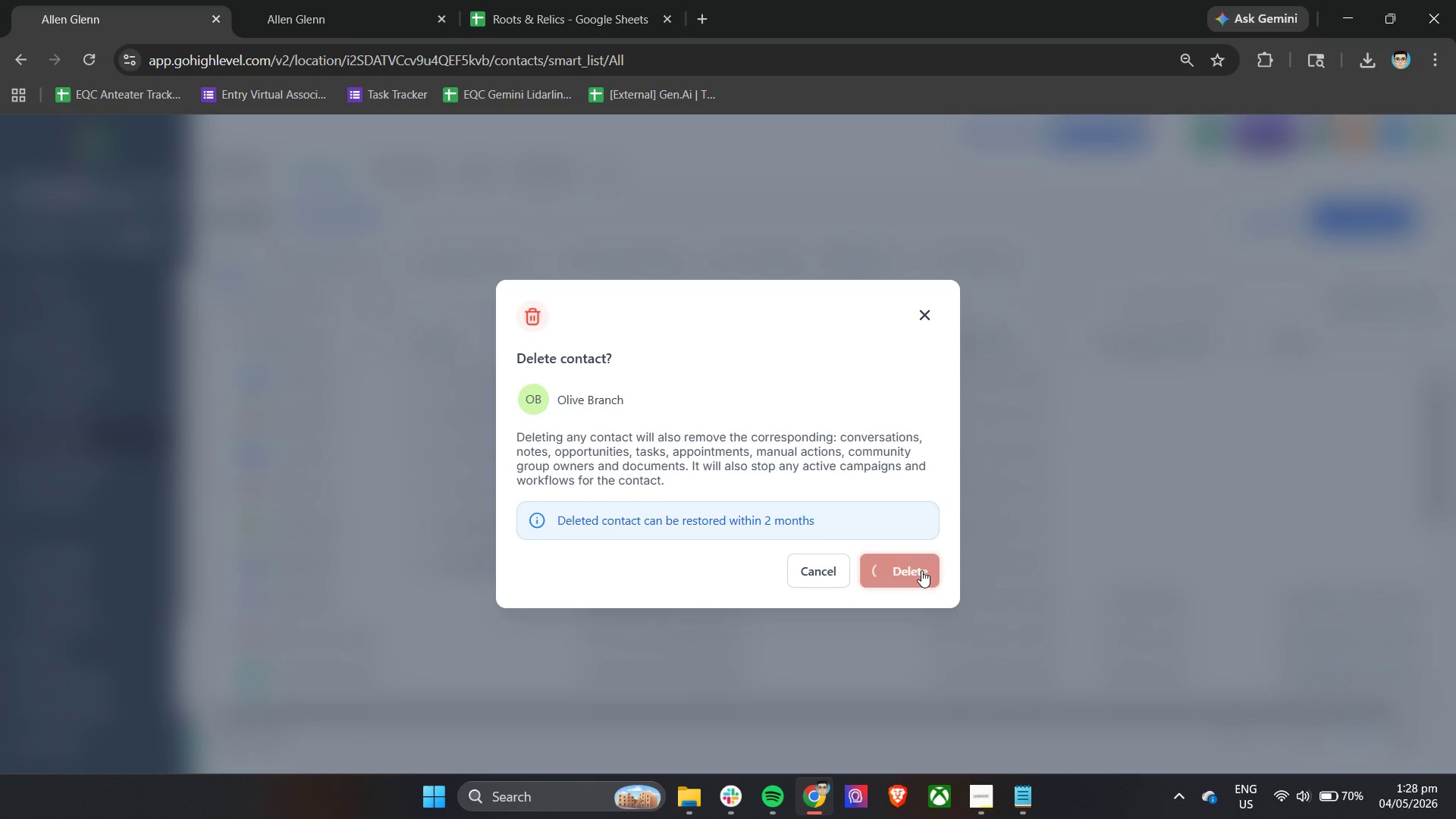 
triple_click([921, 570])
 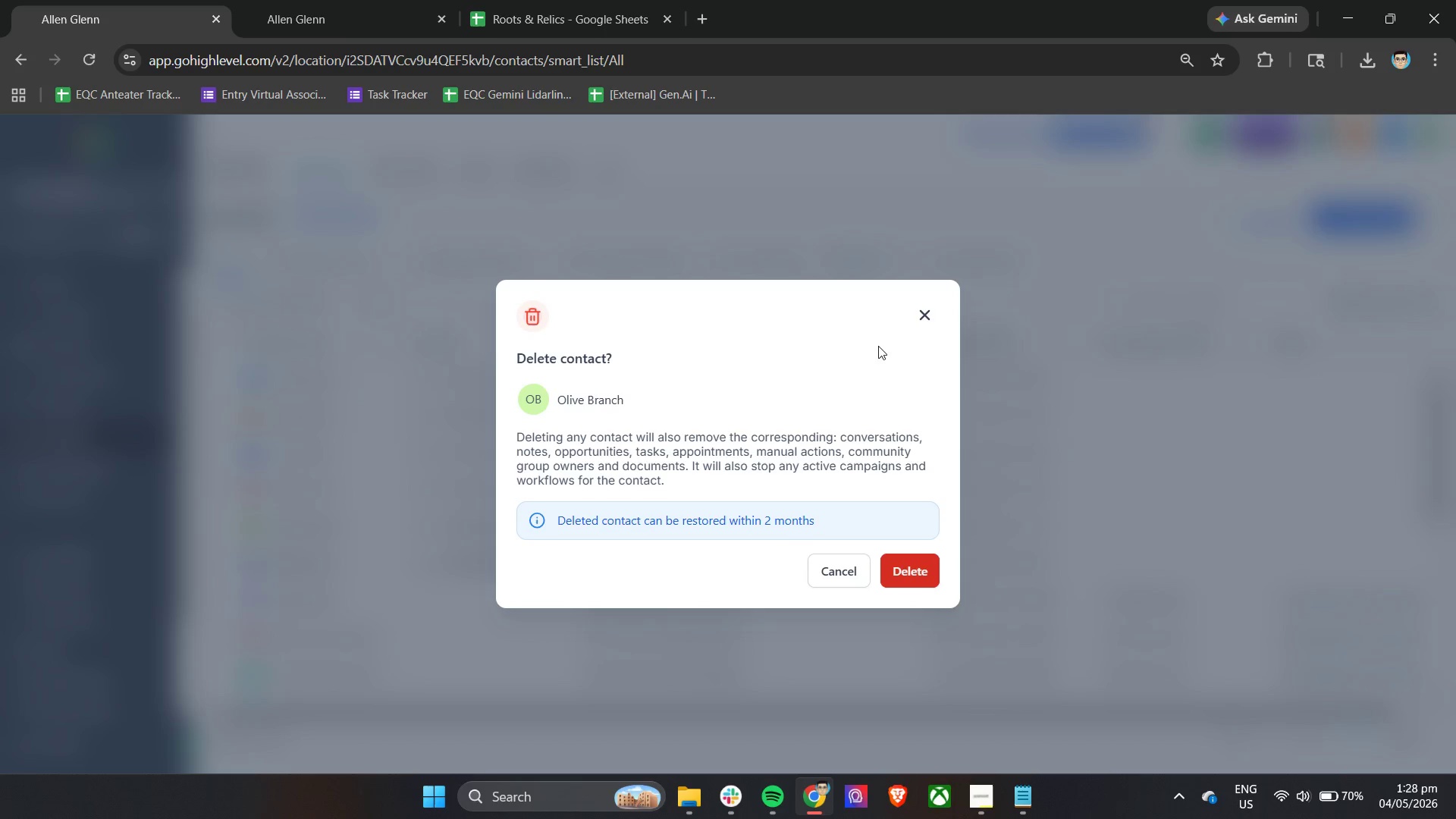 
left_click([927, 317])
 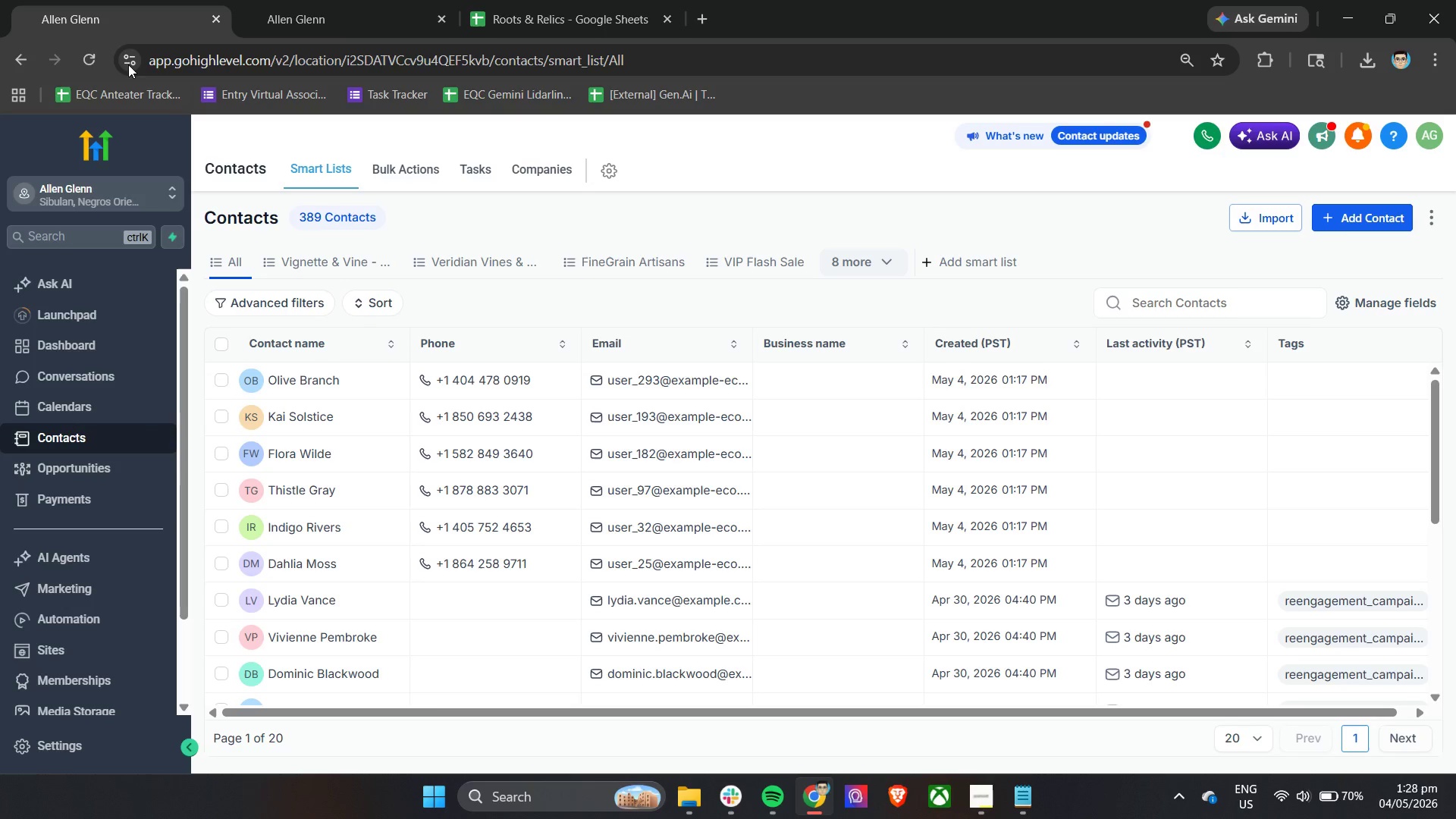 
left_click([80, 63])
 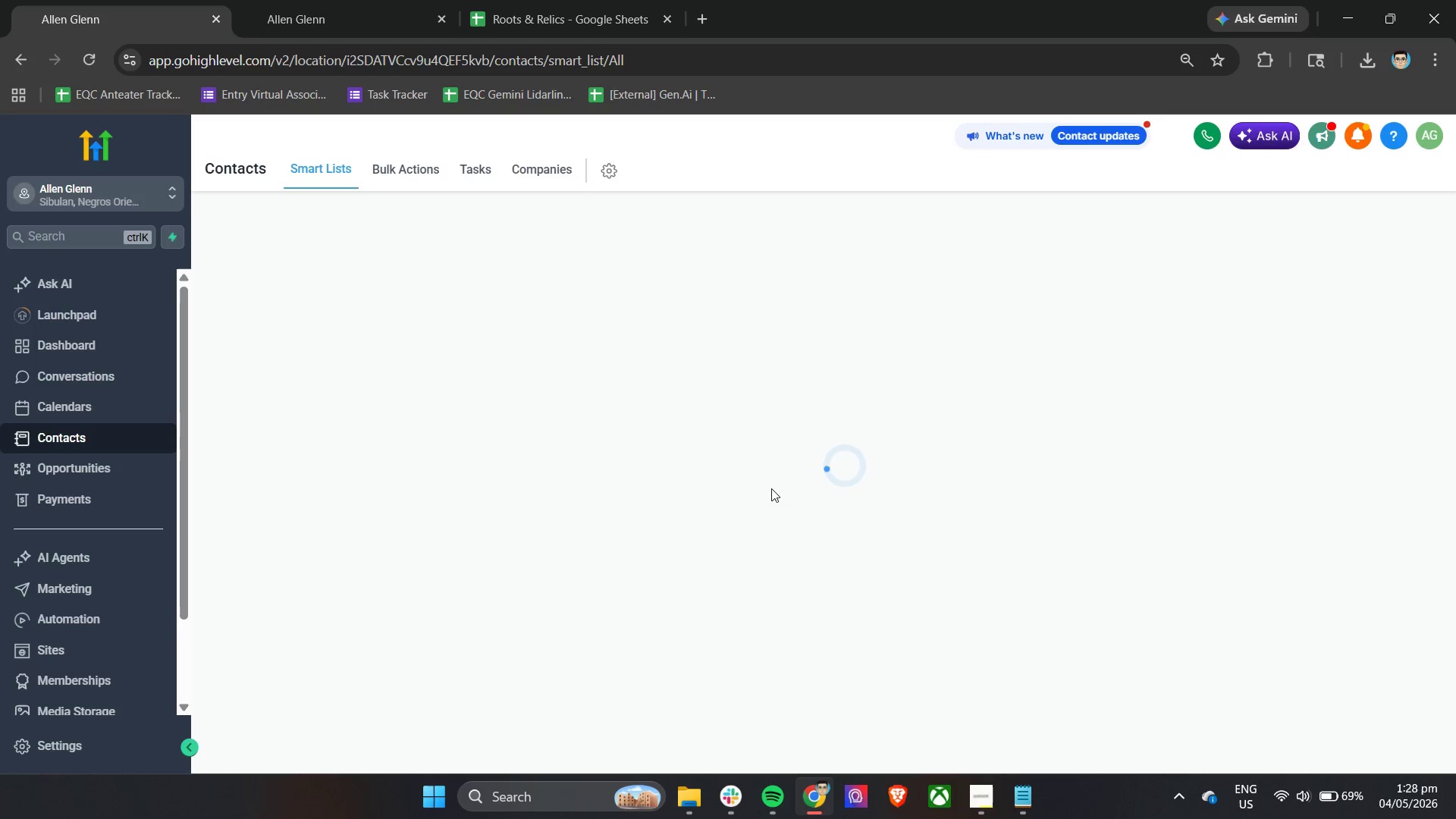 
wait(17.02)
 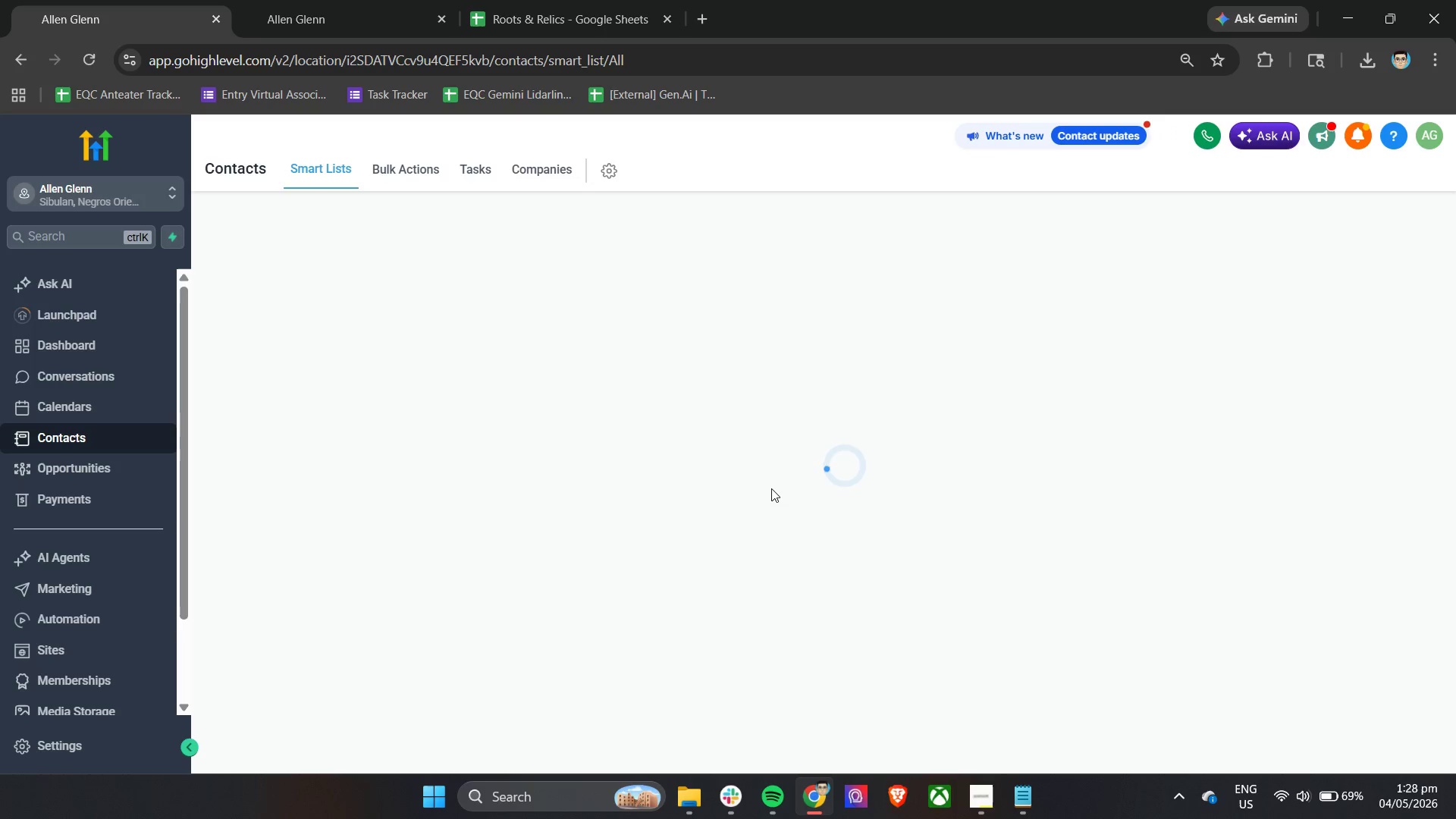 
left_click([396, 378])
 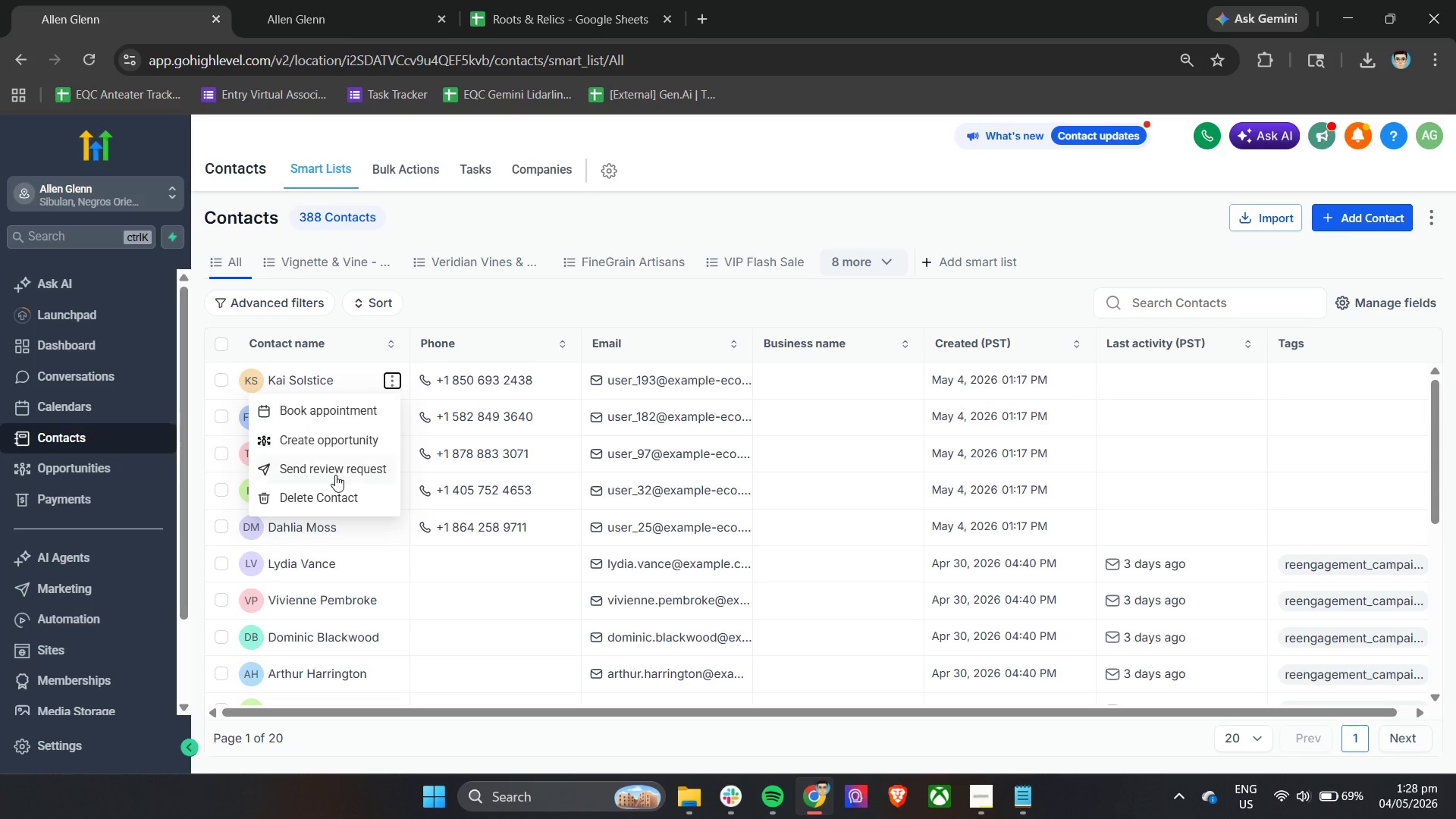 
left_click([328, 492])
 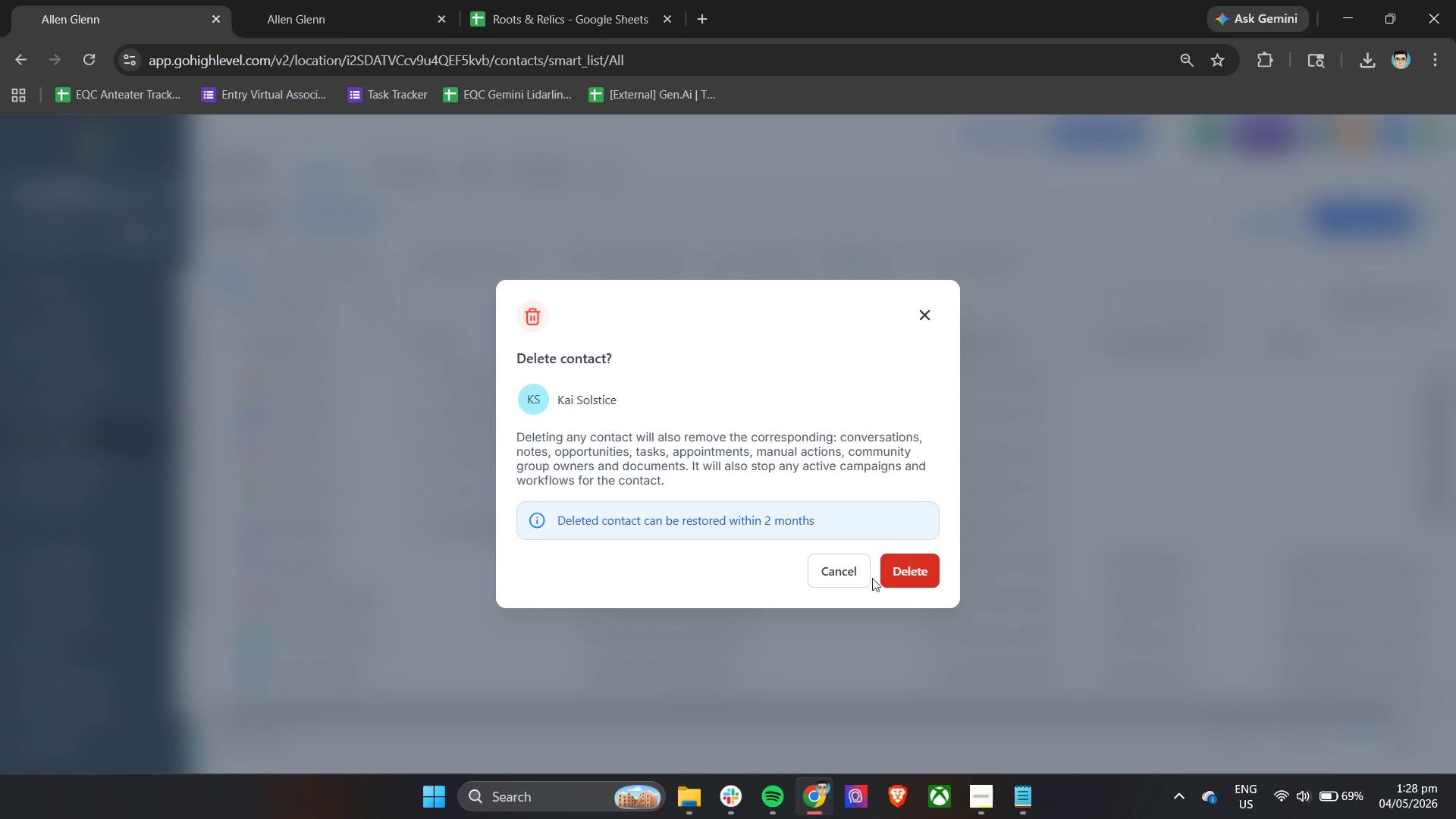 
left_click([896, 576])
 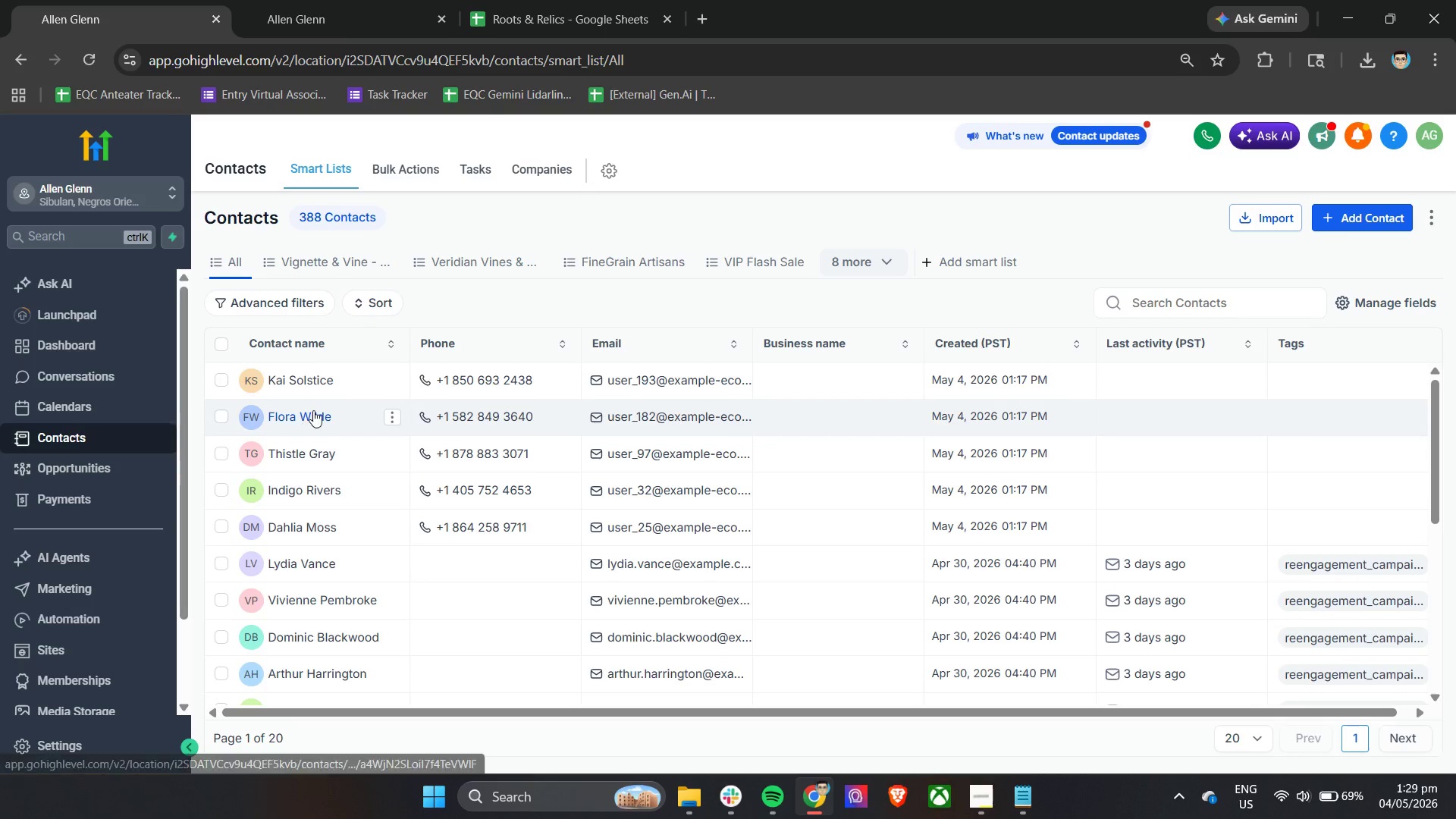 
left_click([391, 381])
 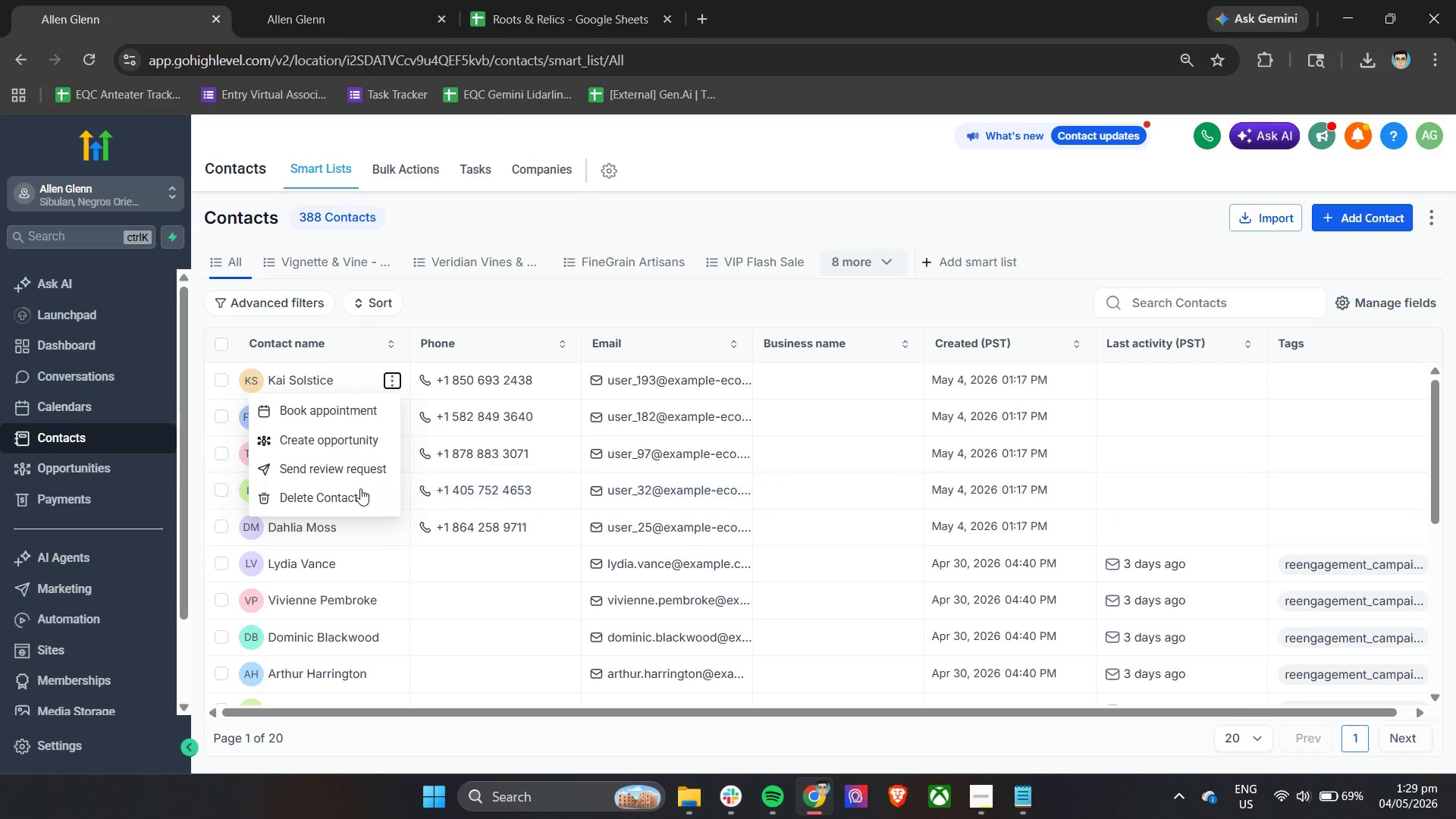 
left_click([343, 491])
 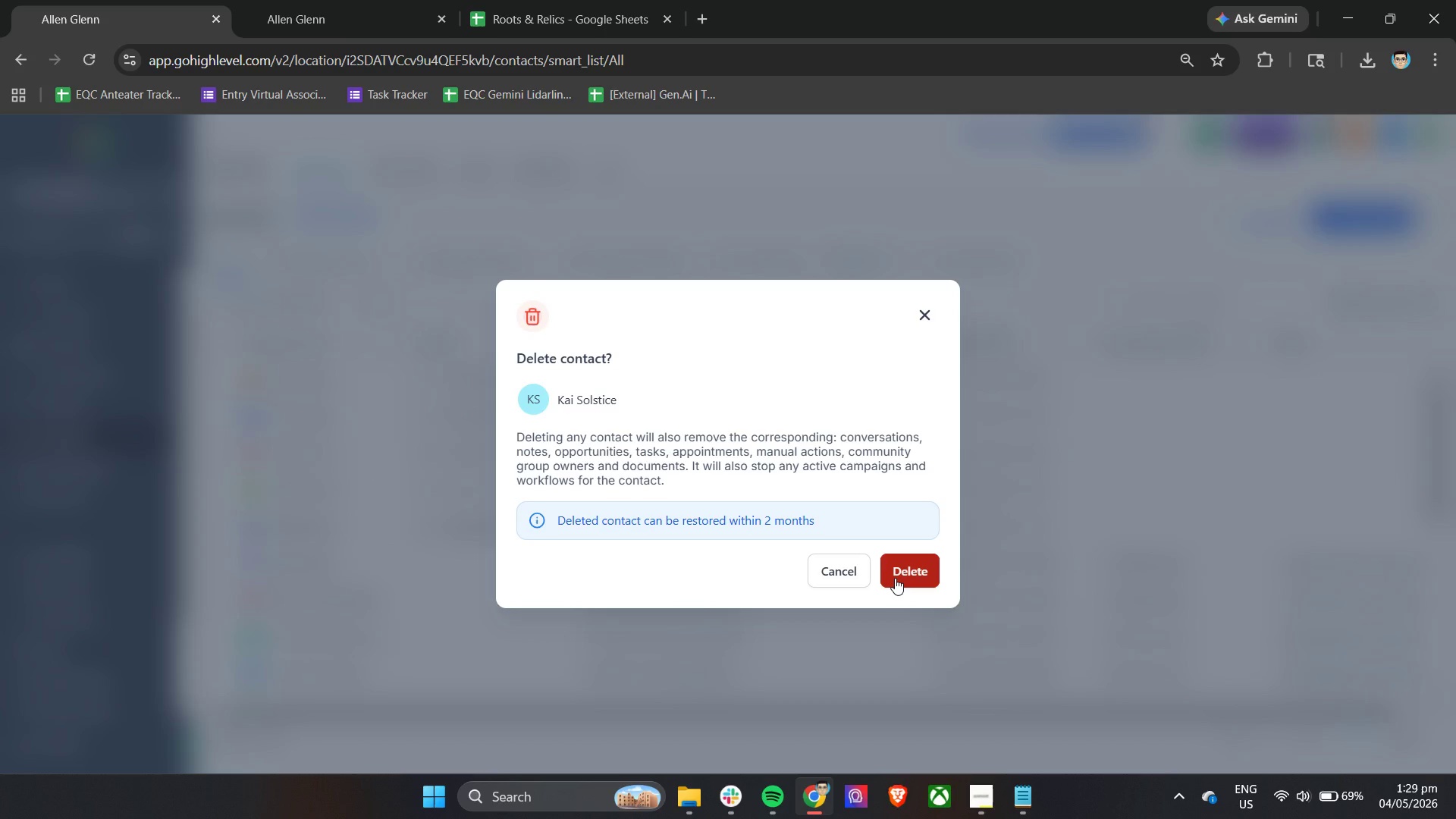 
left_click([895, 578])
 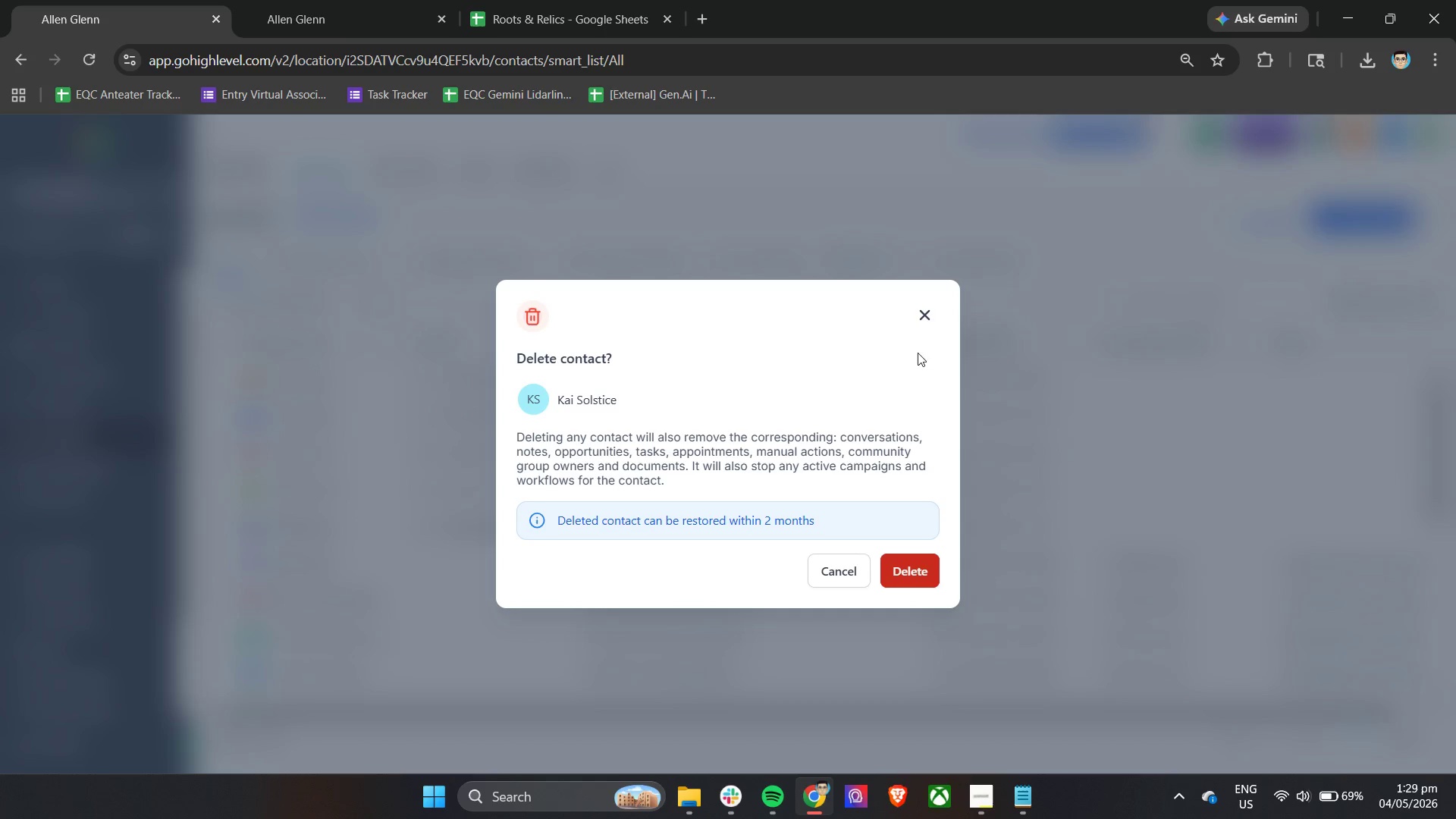 
left_click([921, 316])
 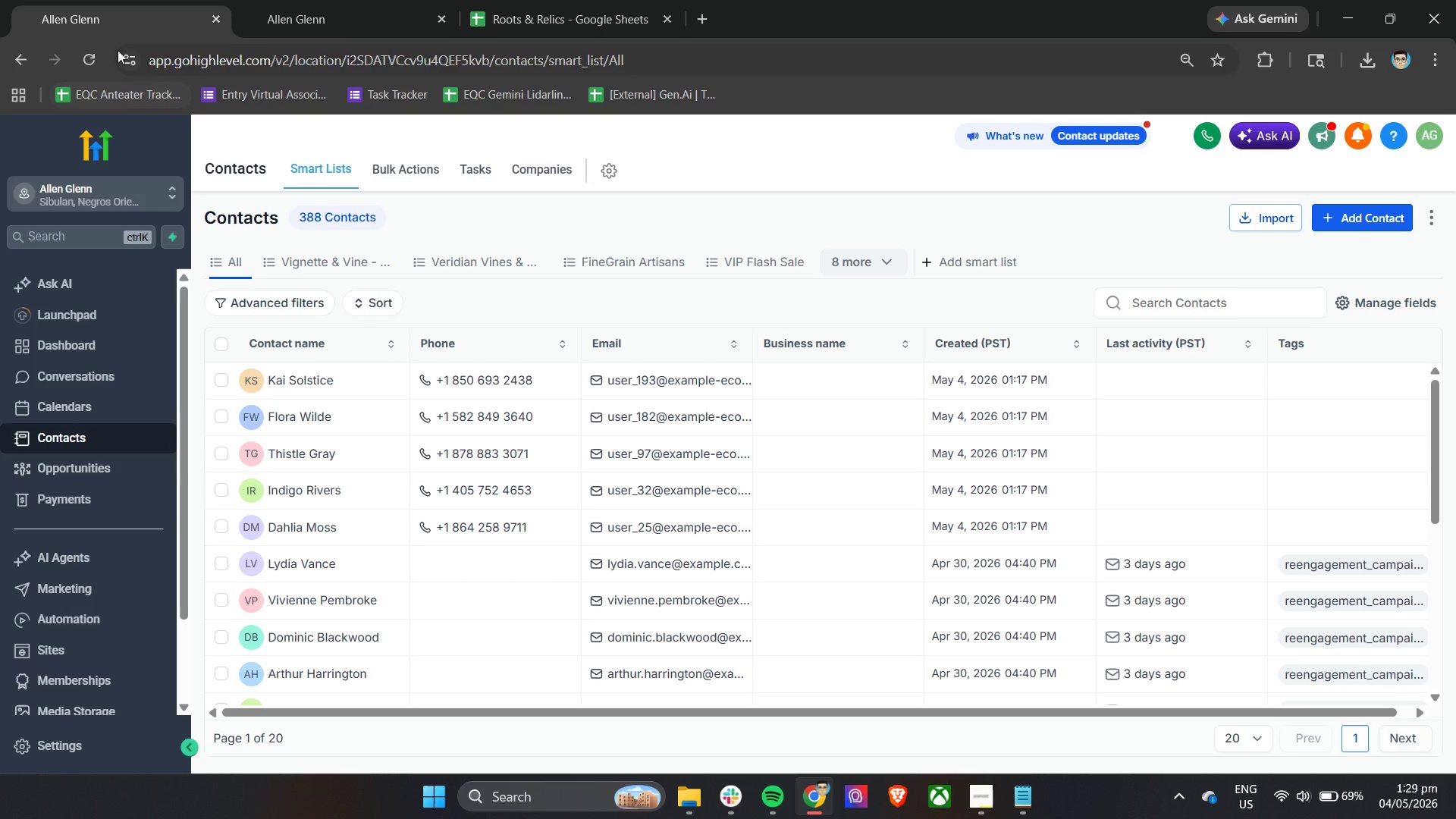 
left_click([93, 54])
 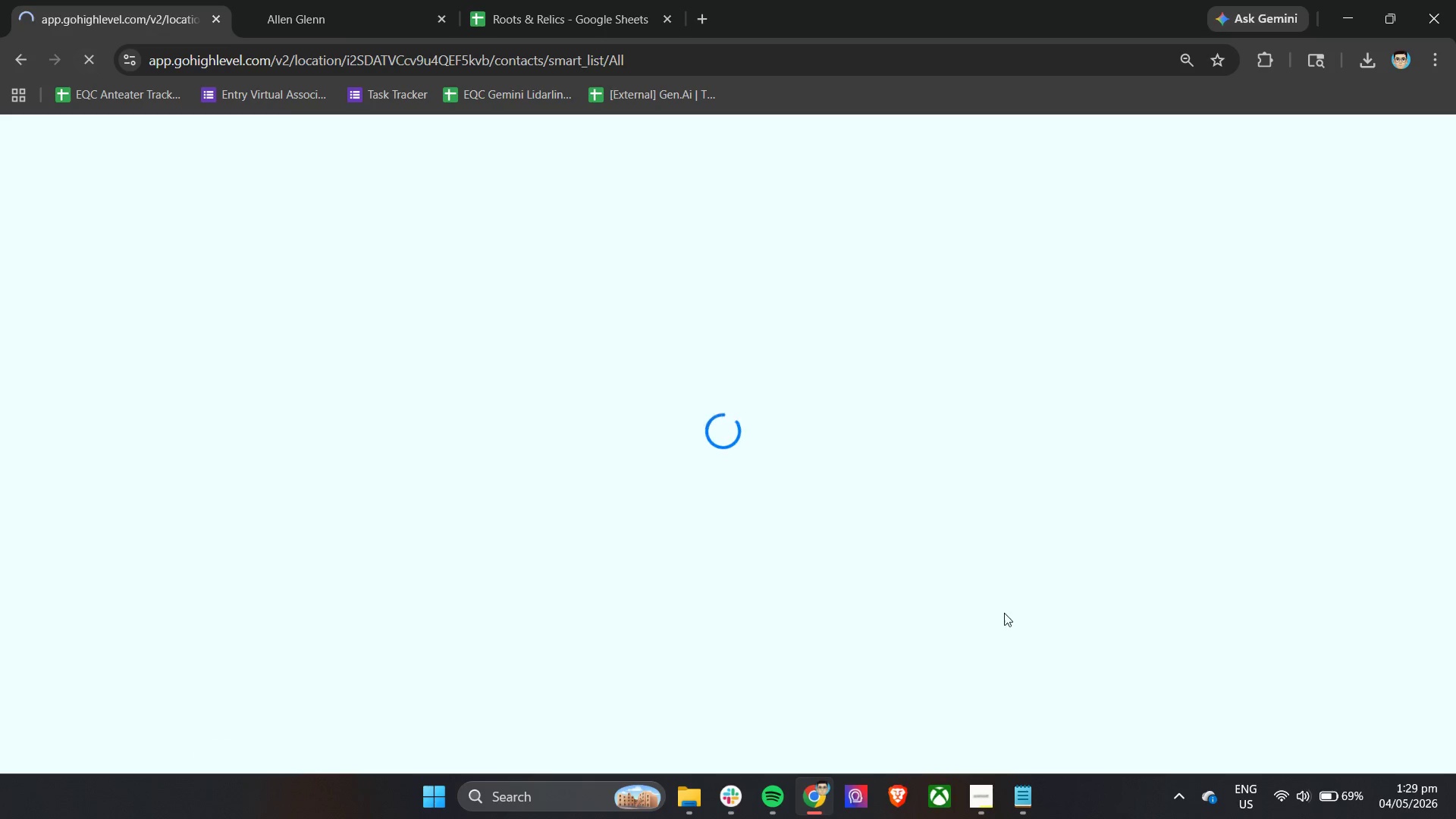 
left_click([977, 787])